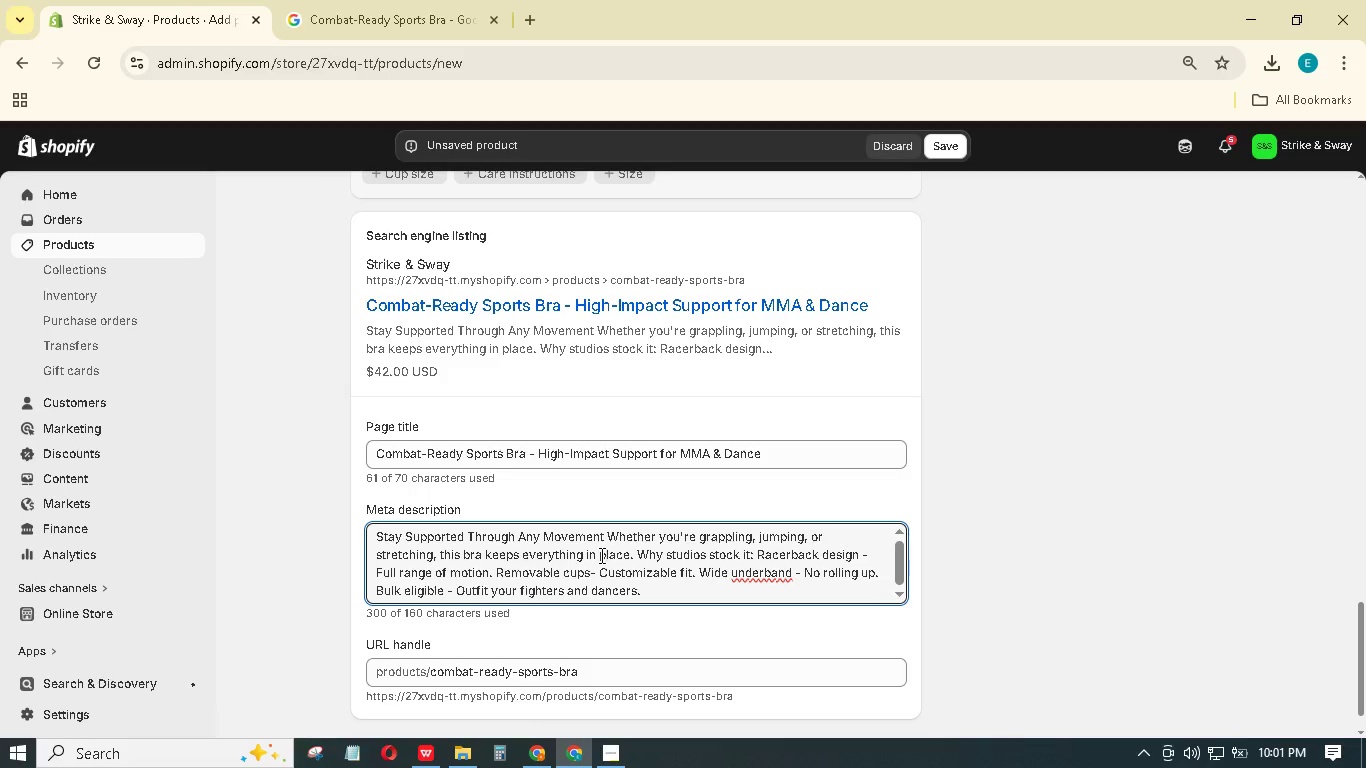 
key(Control+A)
 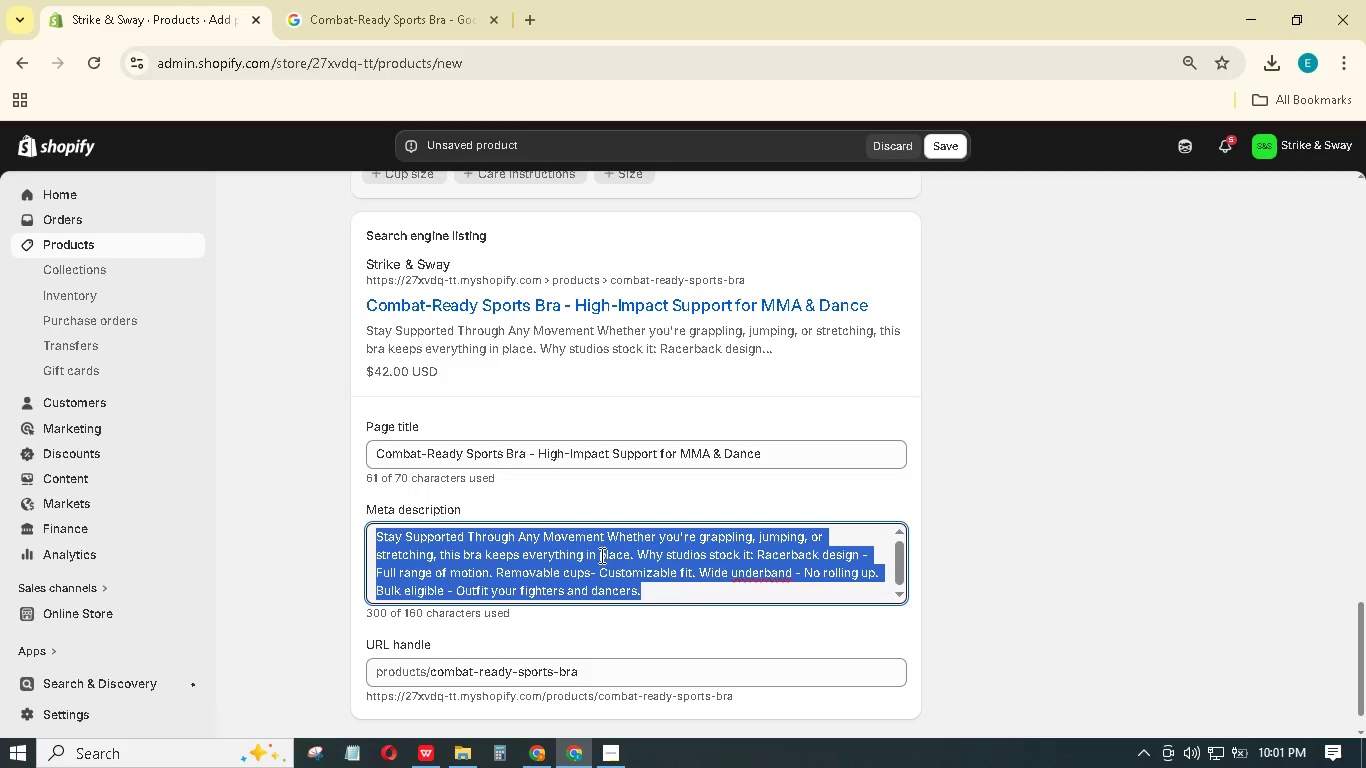 
key(Control+Backspace)
 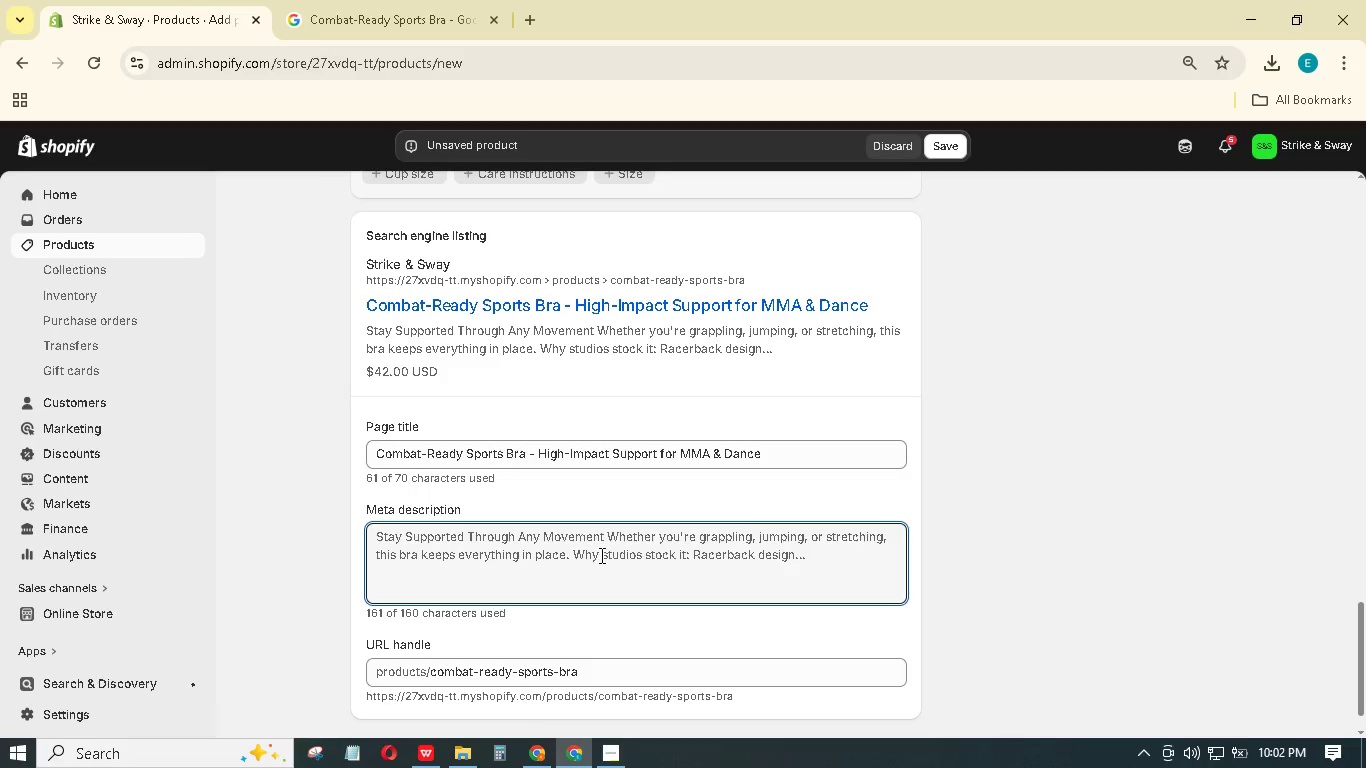 
key(Shift+ShiftLeft)
 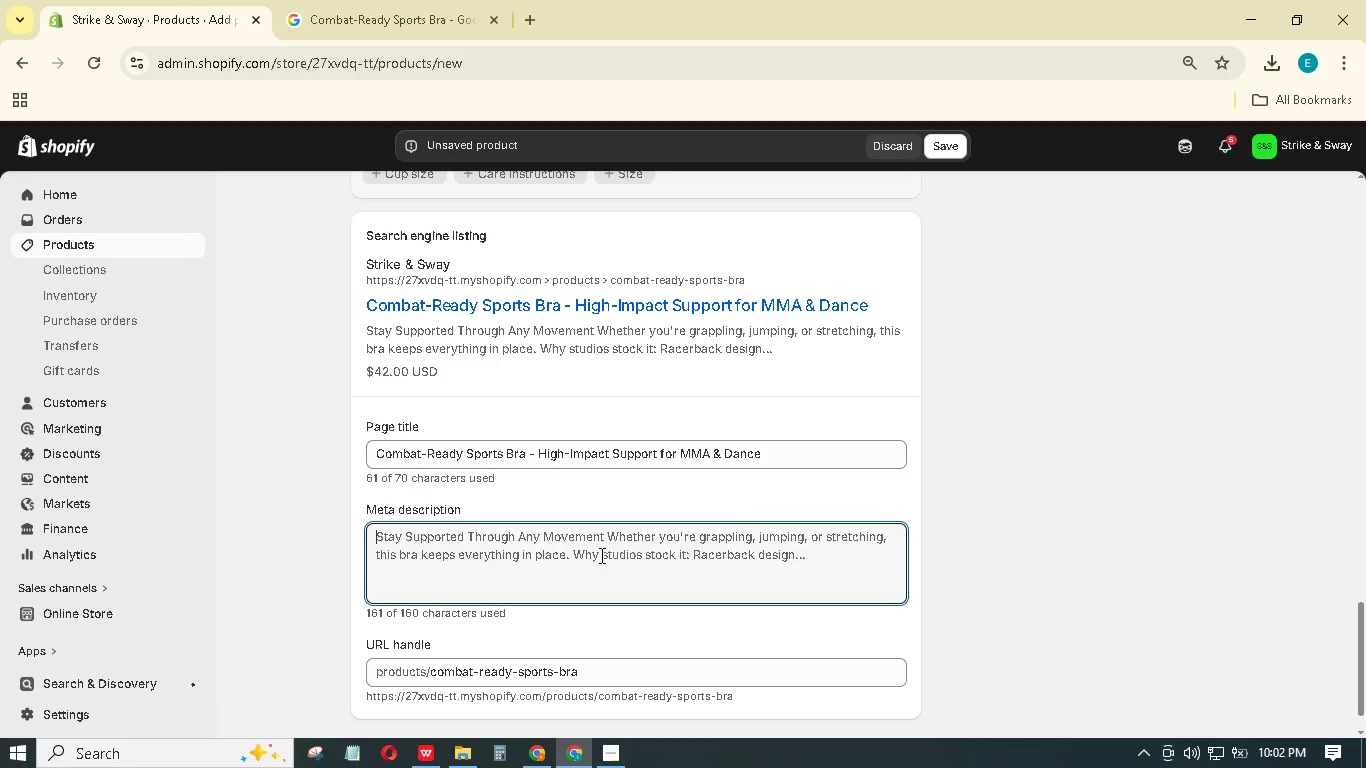 
hold_key(key=ShiftLeft, duration=1.51)
 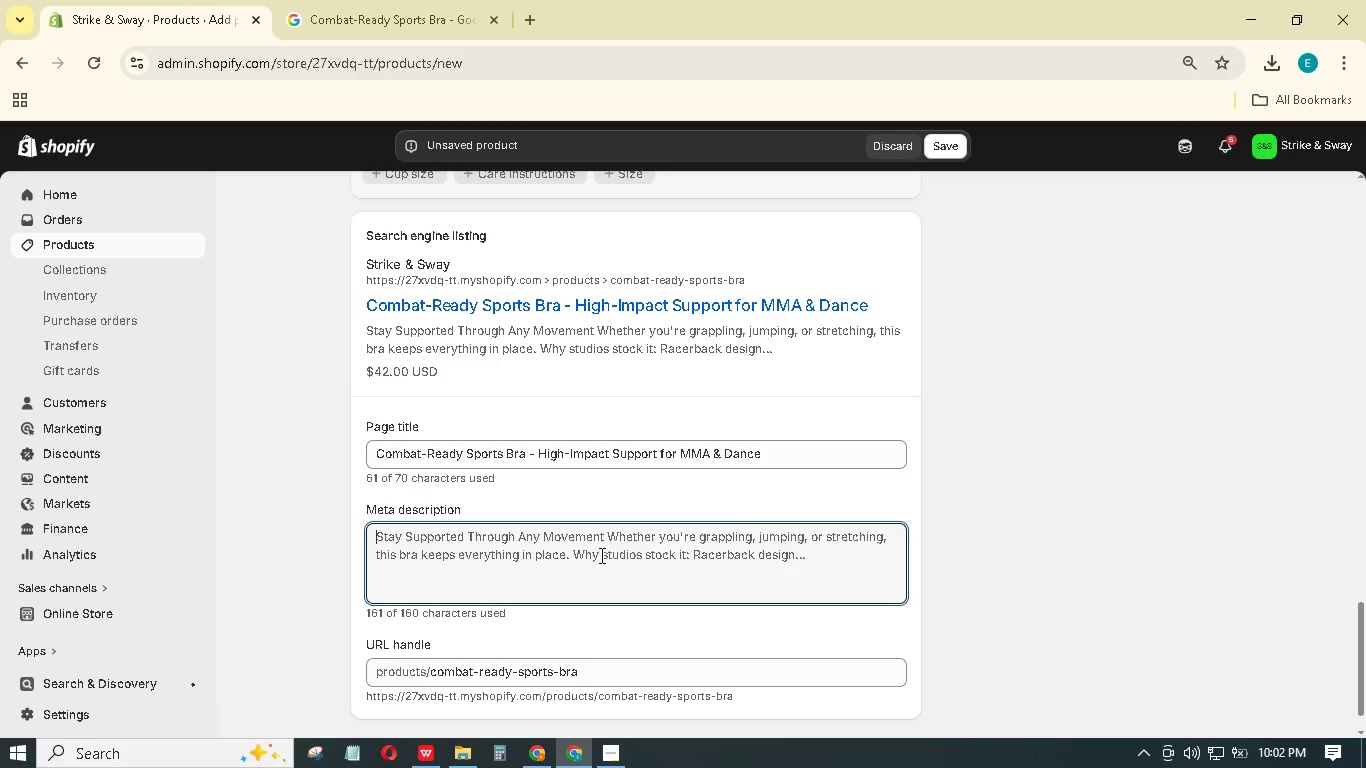 
hold_key(key=ShiftLeft, duration=1.5)
 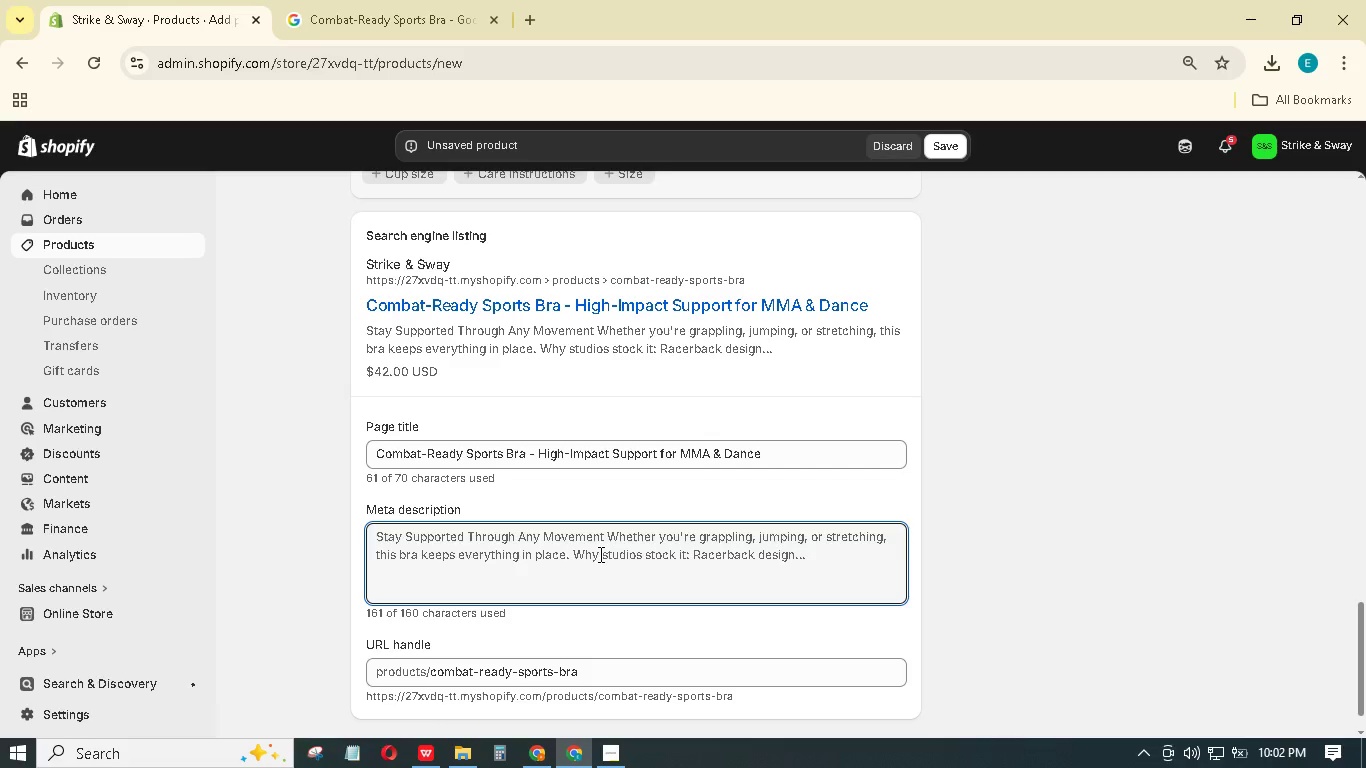 
type(High-impact sports bra with built-in cups and racerback.)
 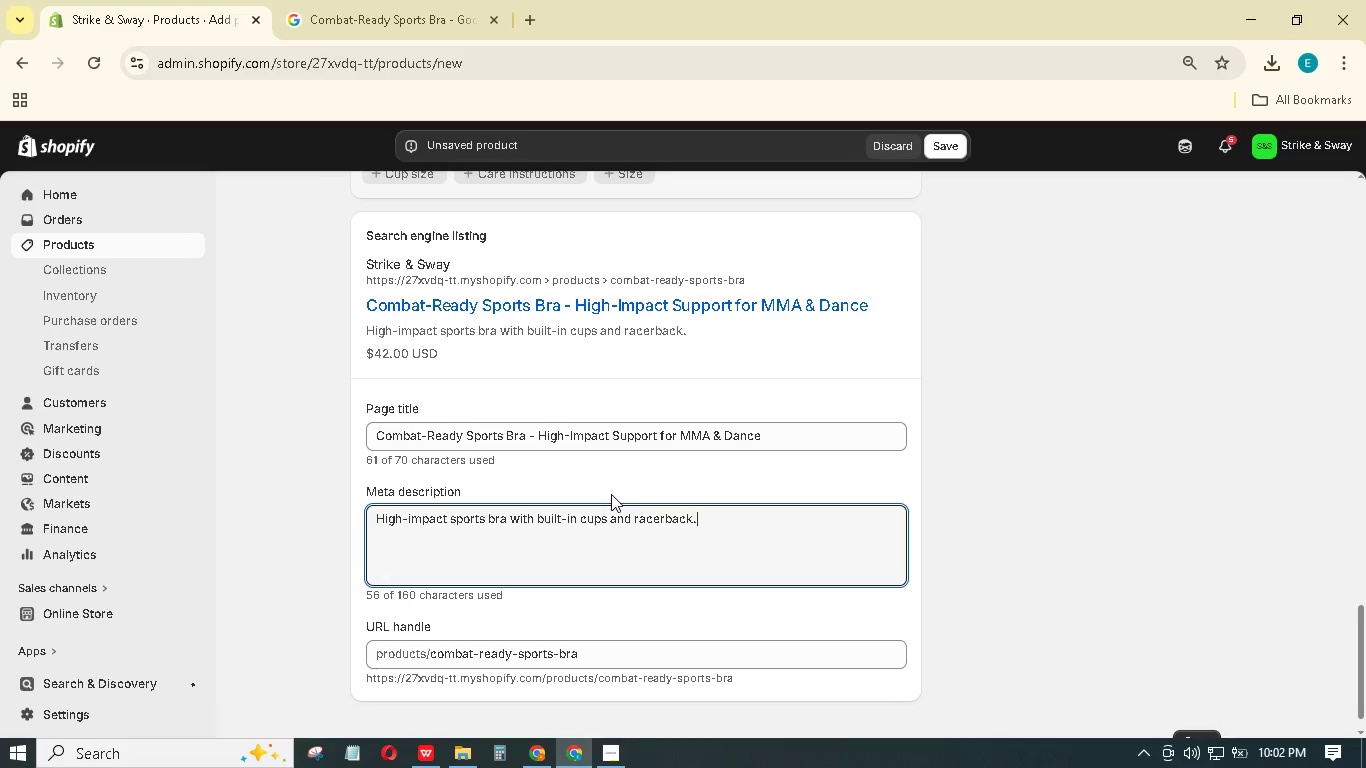 
wait(8.51)
 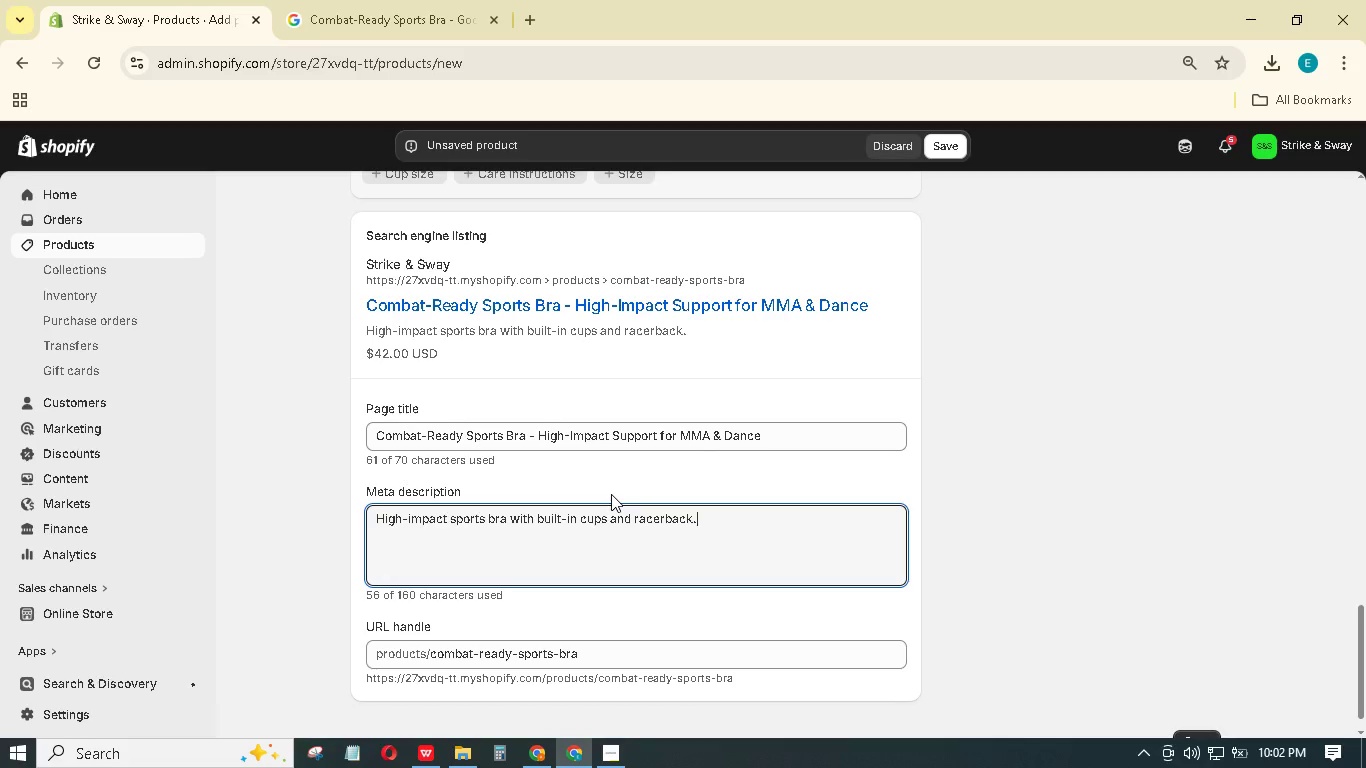 
scroll: coordinate [630, 469], scroll_direction: up, amount: 28.0
 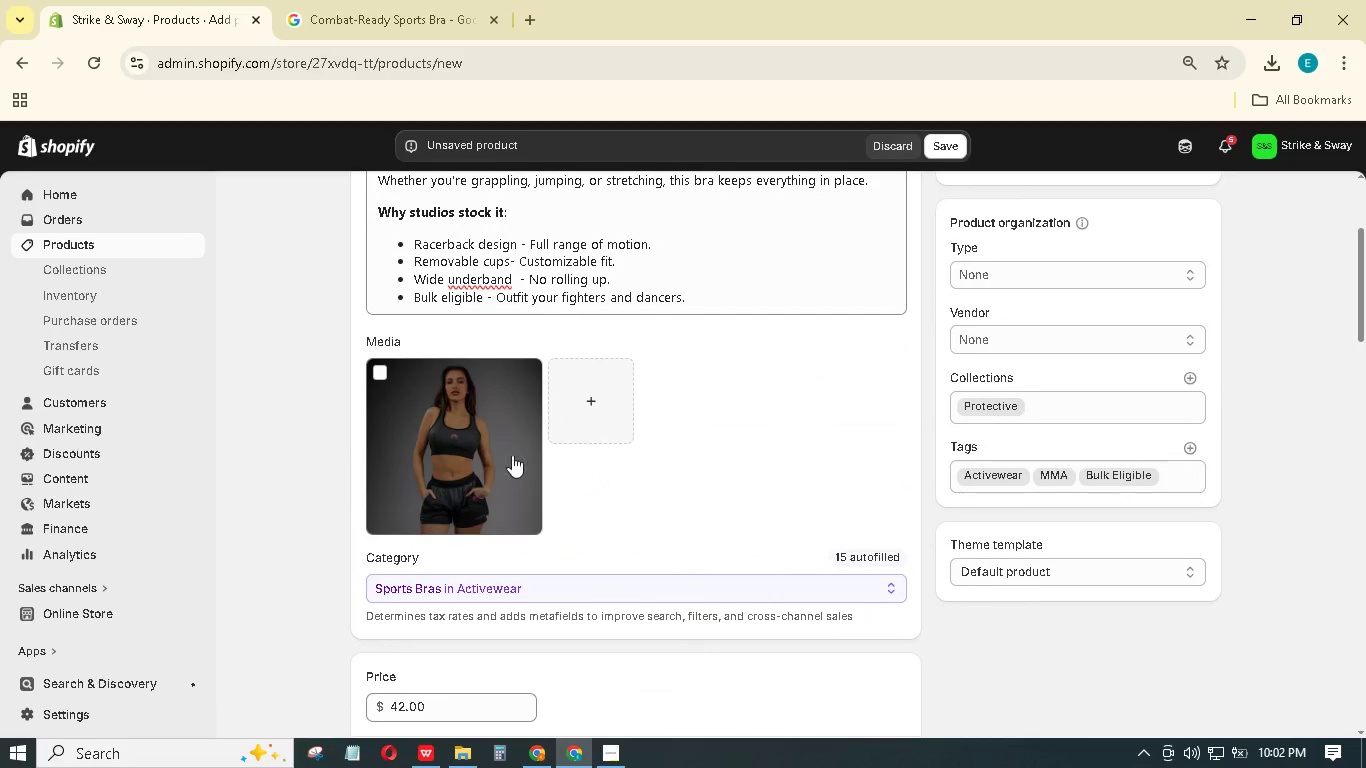 
left_click([509, 452])
 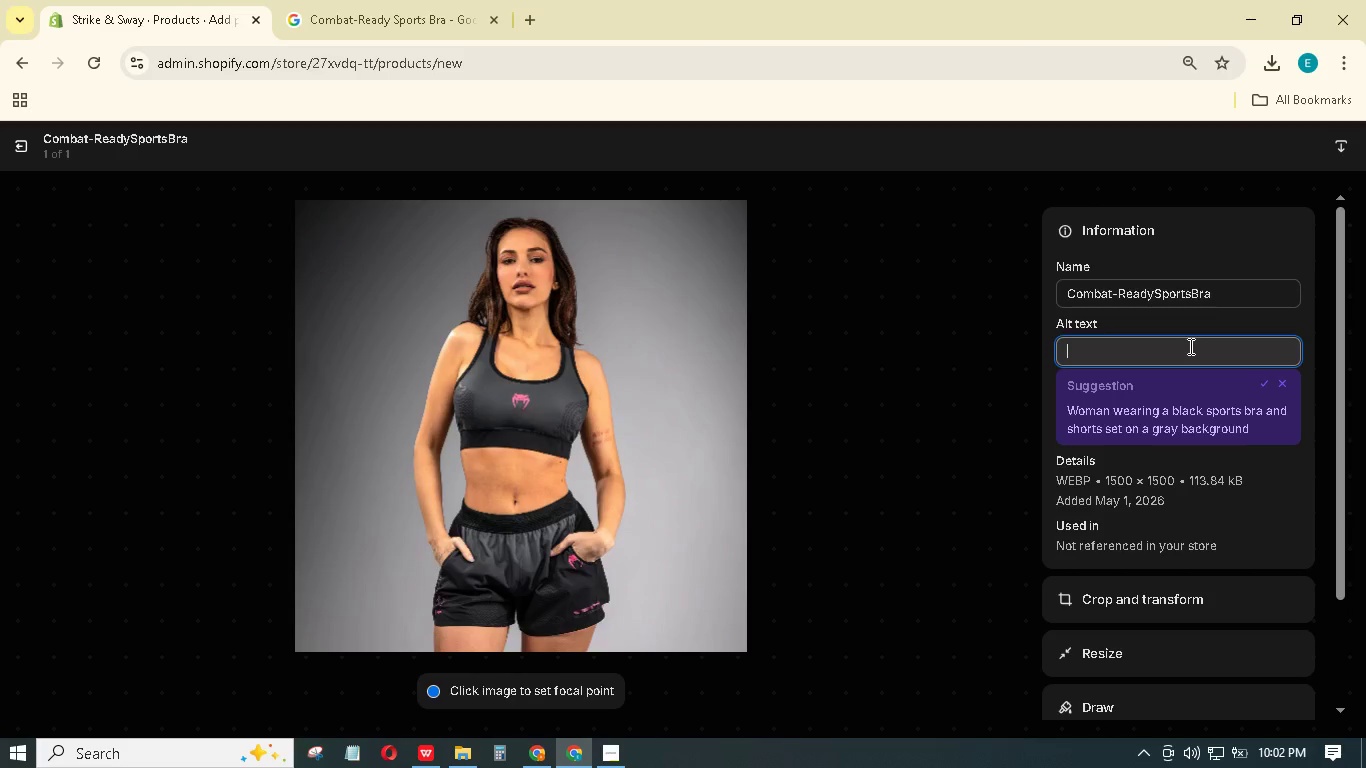 
wait(17.53)
 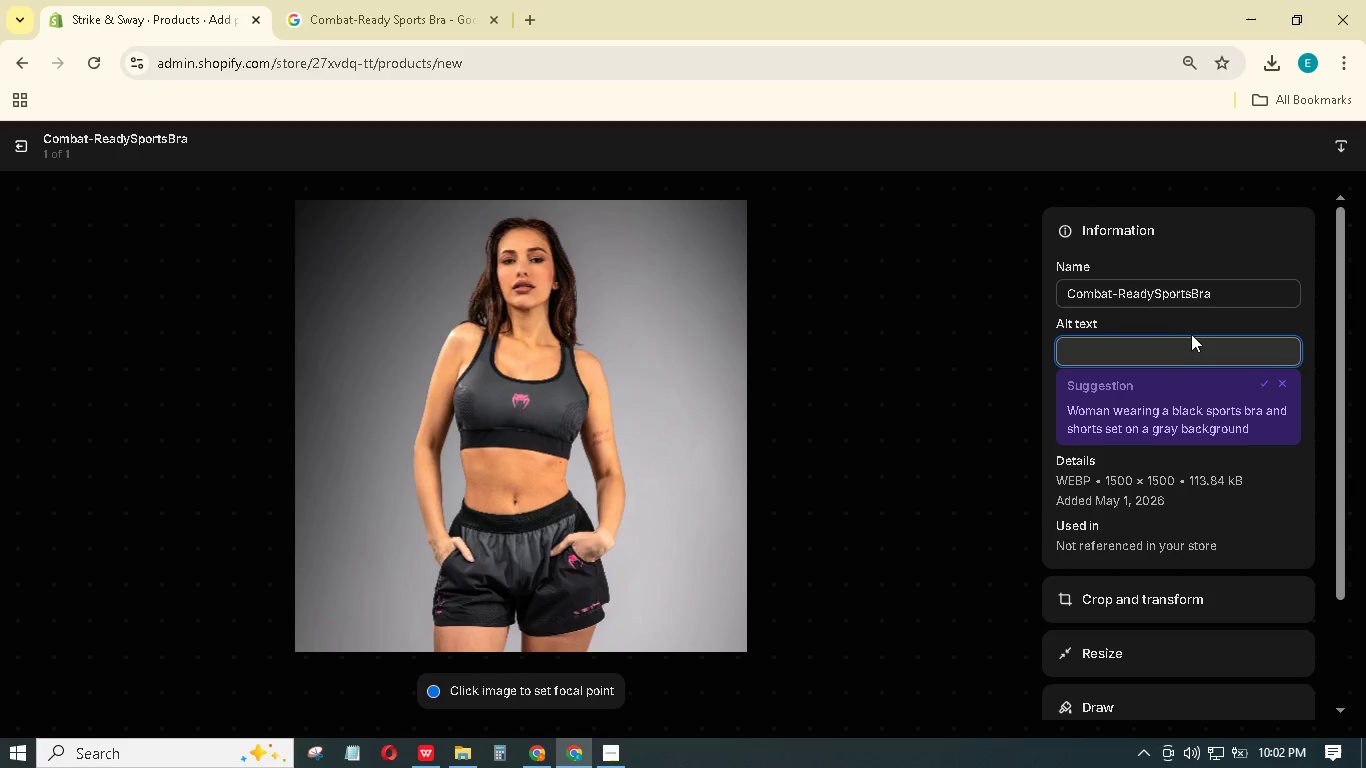 
type(Blck sports bra on a model.)
 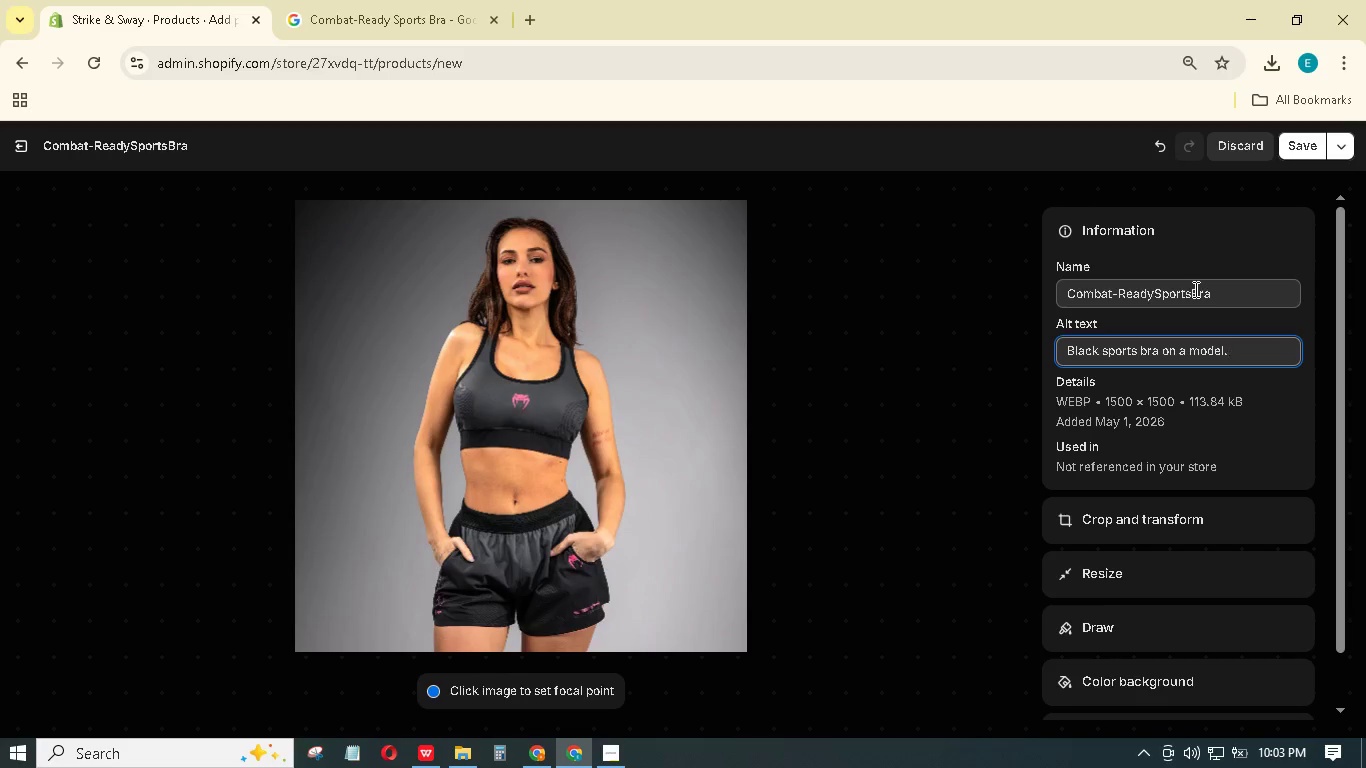 
left_click([1305, 151])
 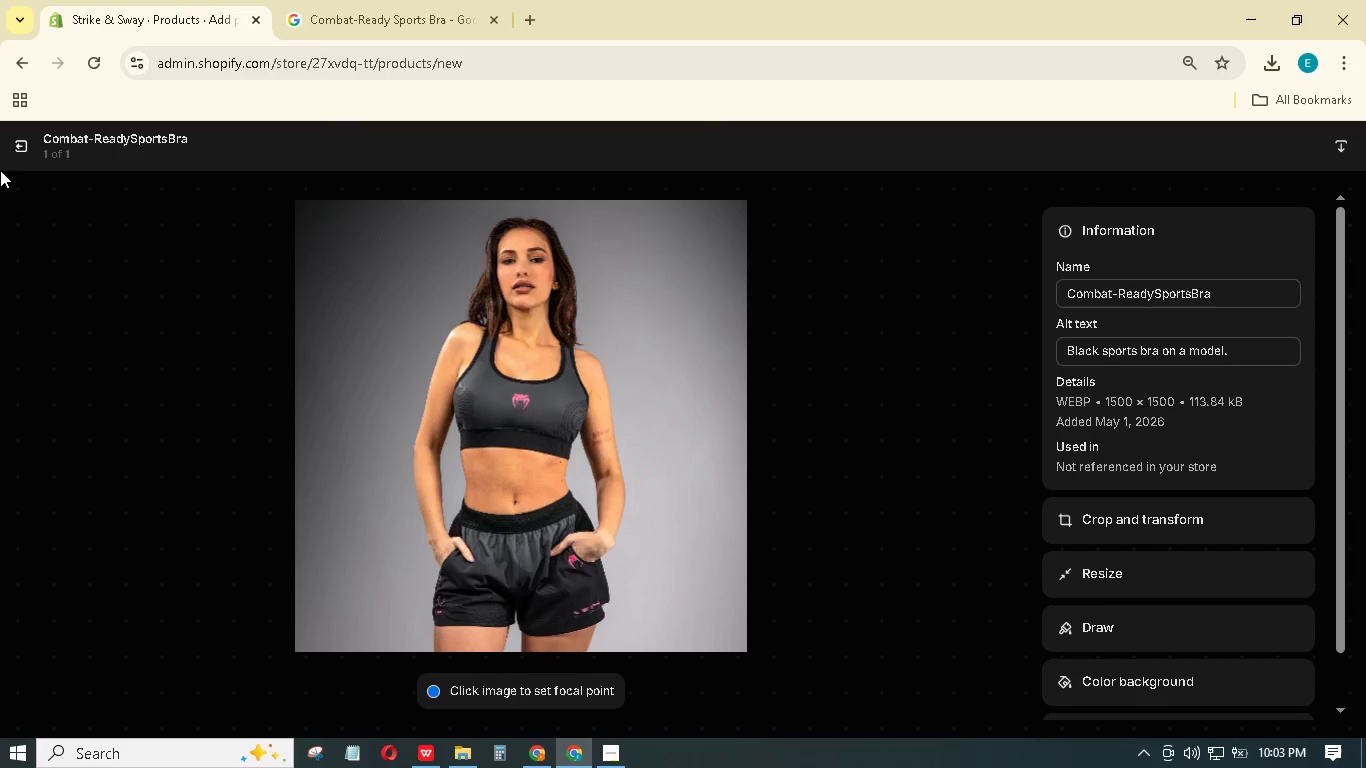 
left_click([13, 140])
 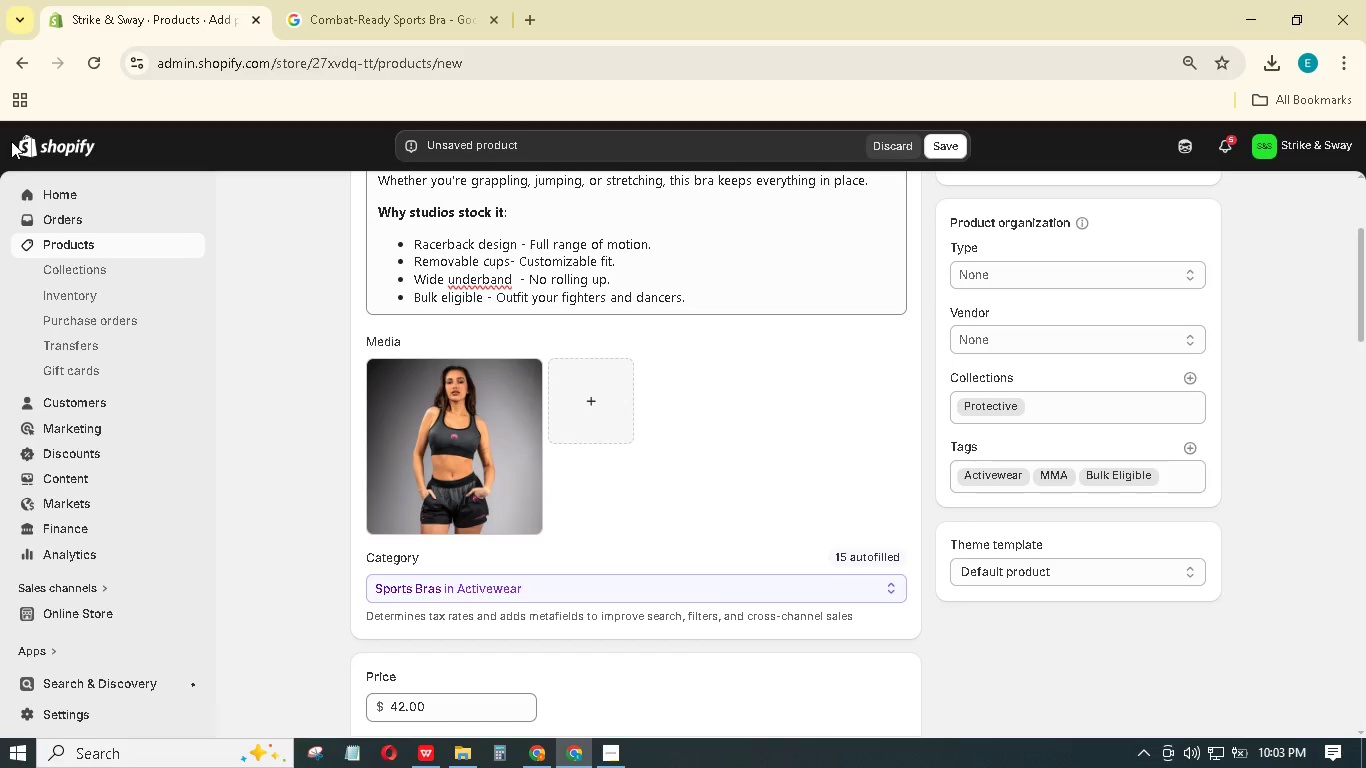 
wait(9.25)
 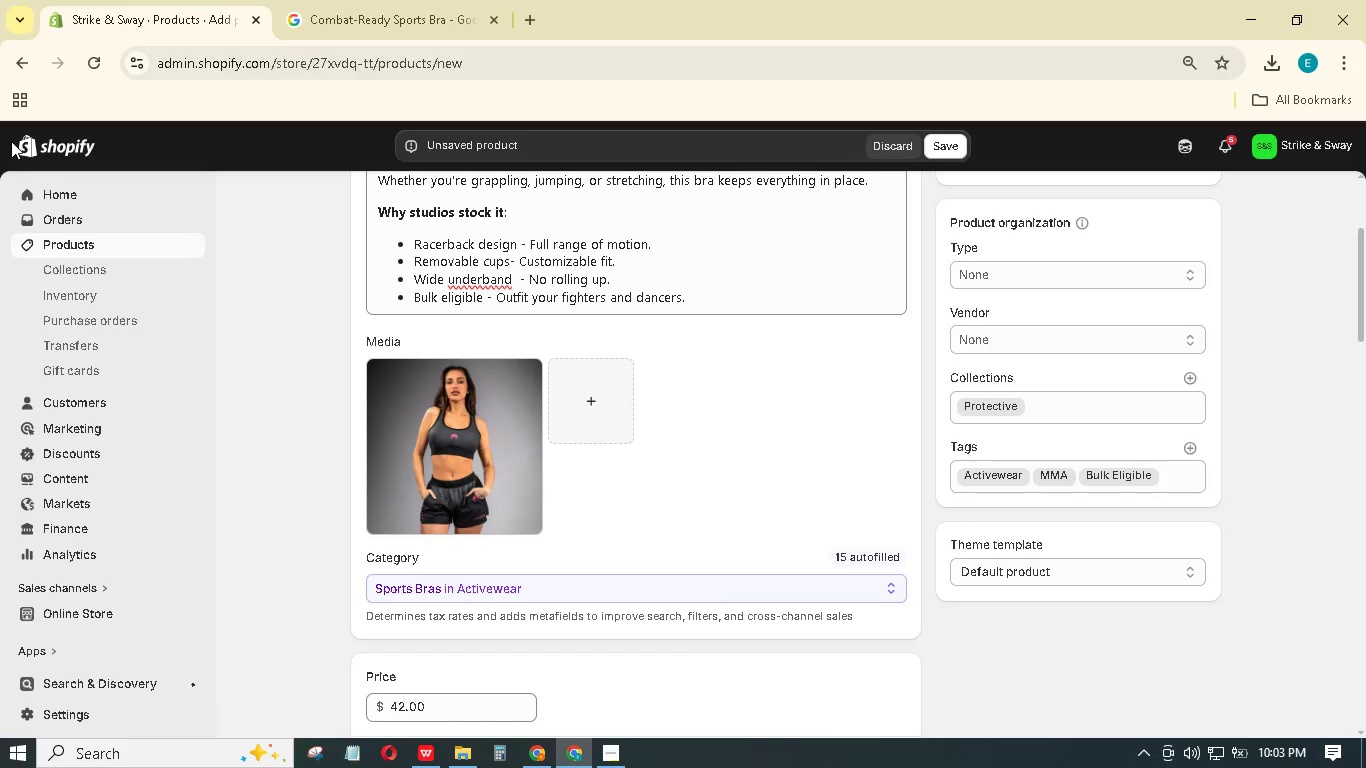 
scroll: coordinate [741, 665], scroll_direction: up, amount: 5.0
 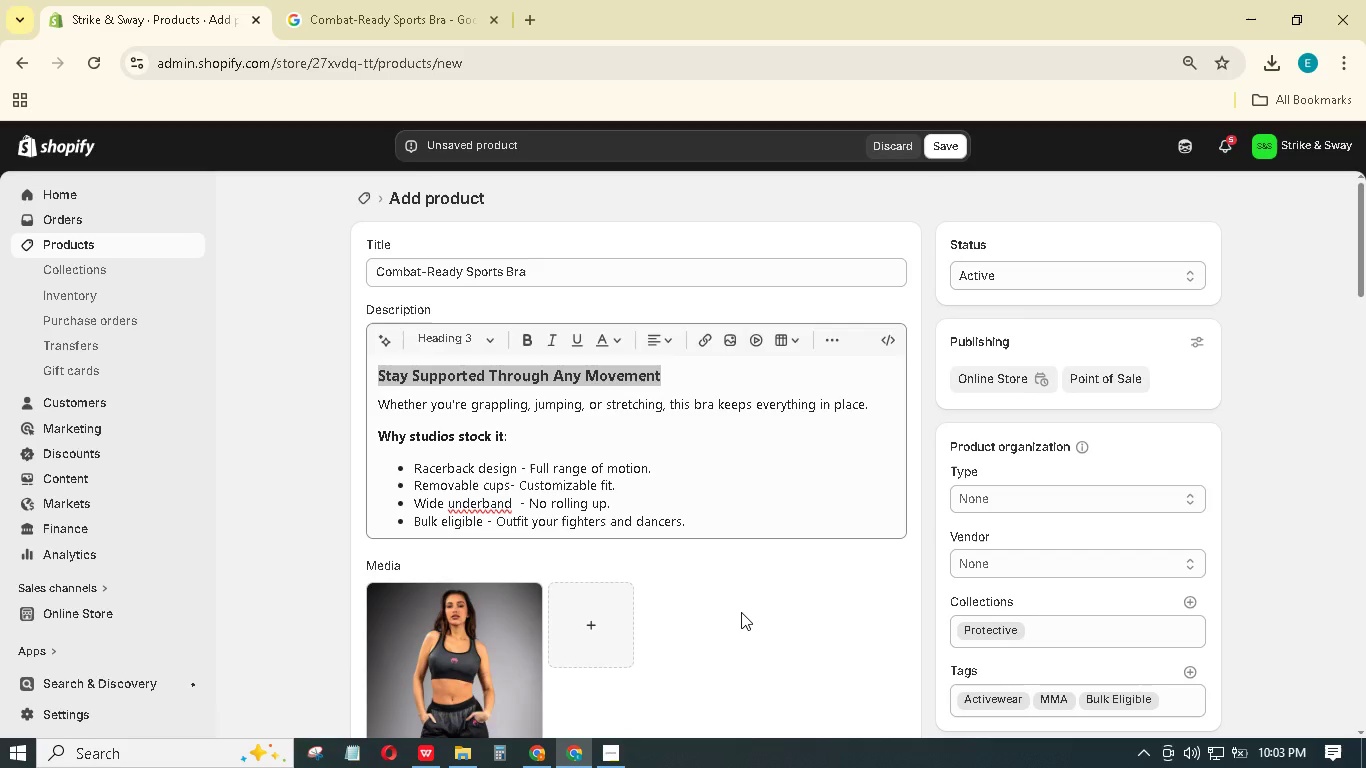 
scroll: coordinate [743, 607], scroll_direction: down, amount: 7.0
 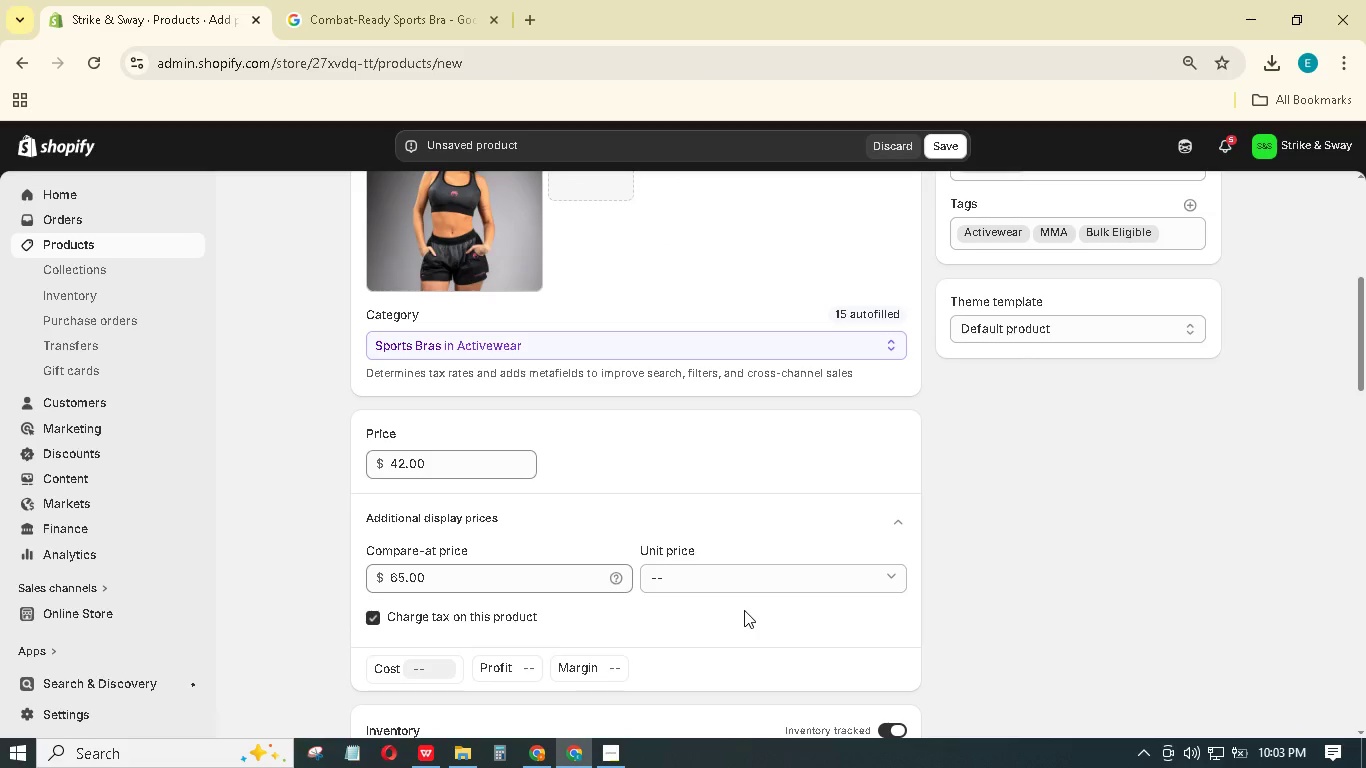 
scroll: coordinate [745, 610], scroll_direction: up, amount: 6.0
 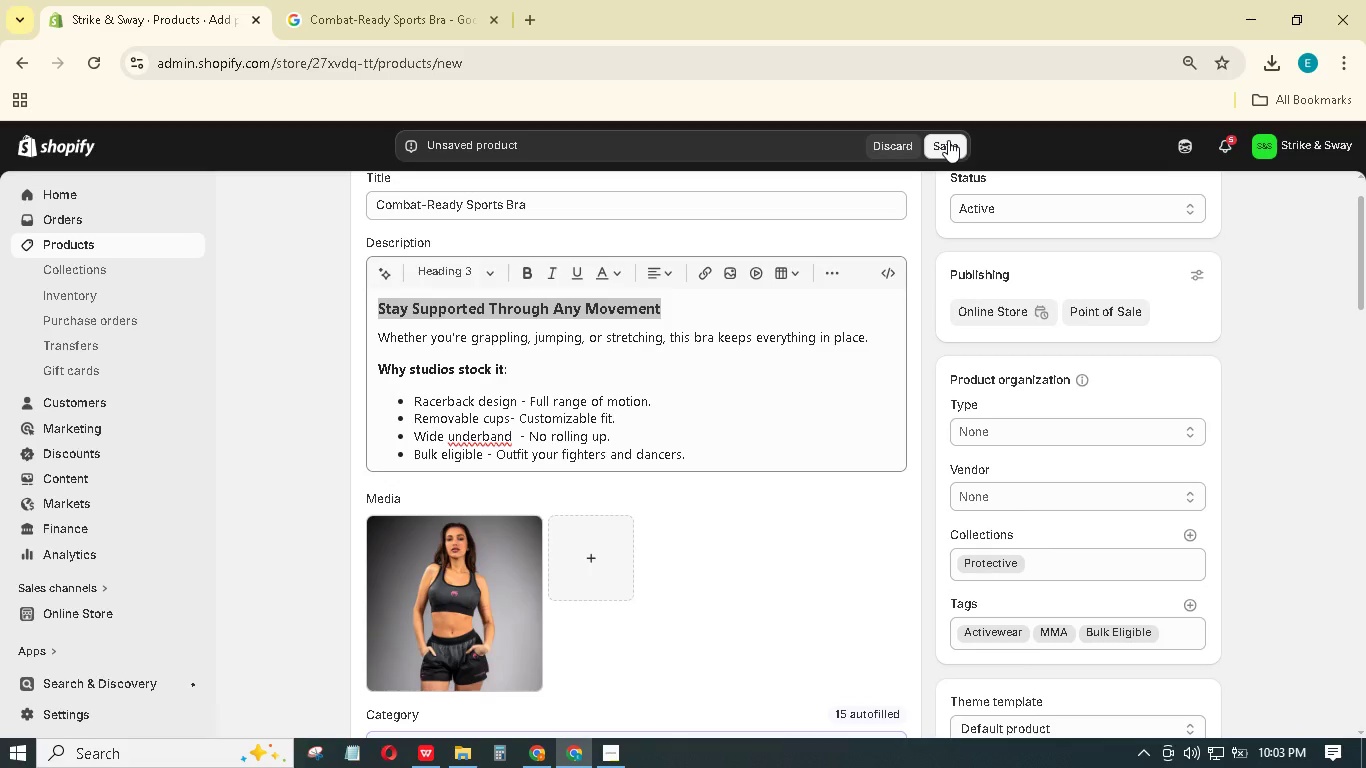 
left_click([950, 140])
 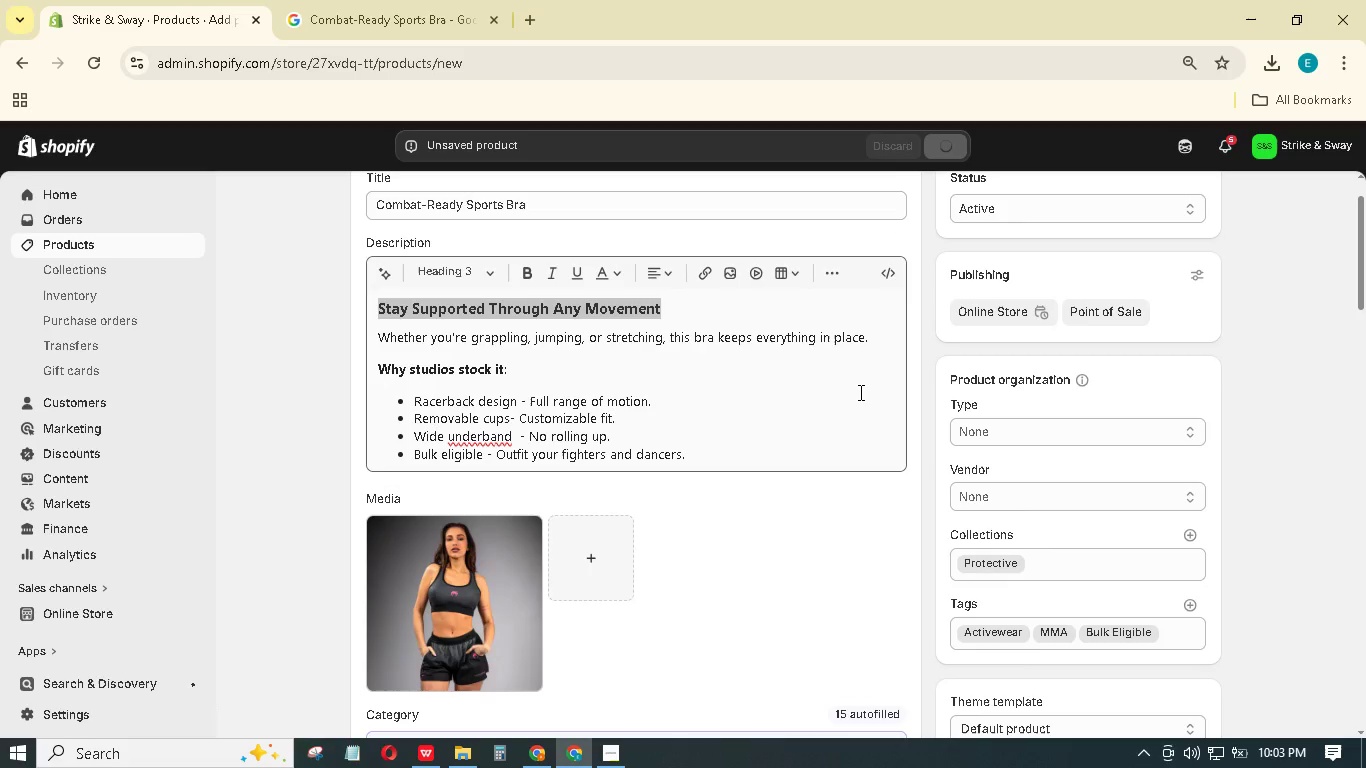 
scroll: coordinate [867, 398], scroll_direction: up, amount: 4.0
 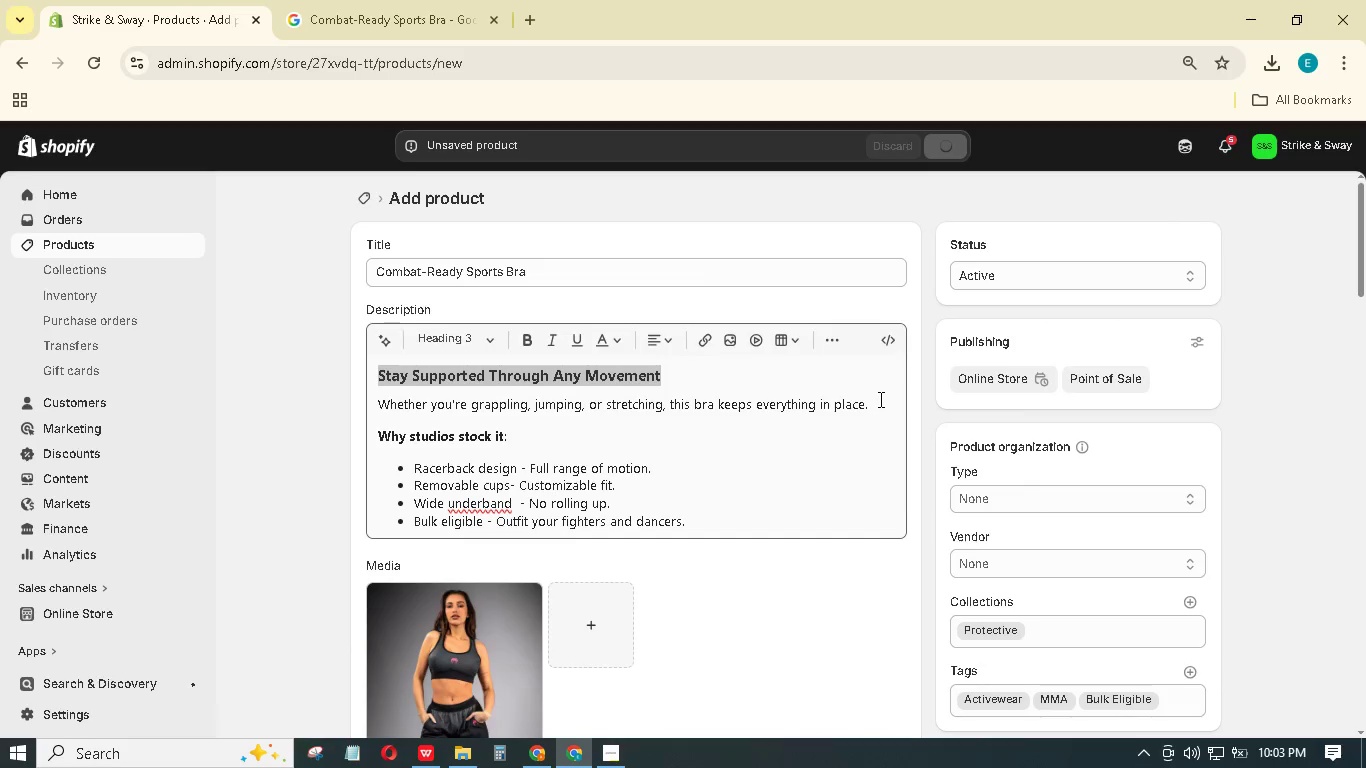 
scroll: coordinate [881, 394], scroll_direction: down, amount: 12.0
 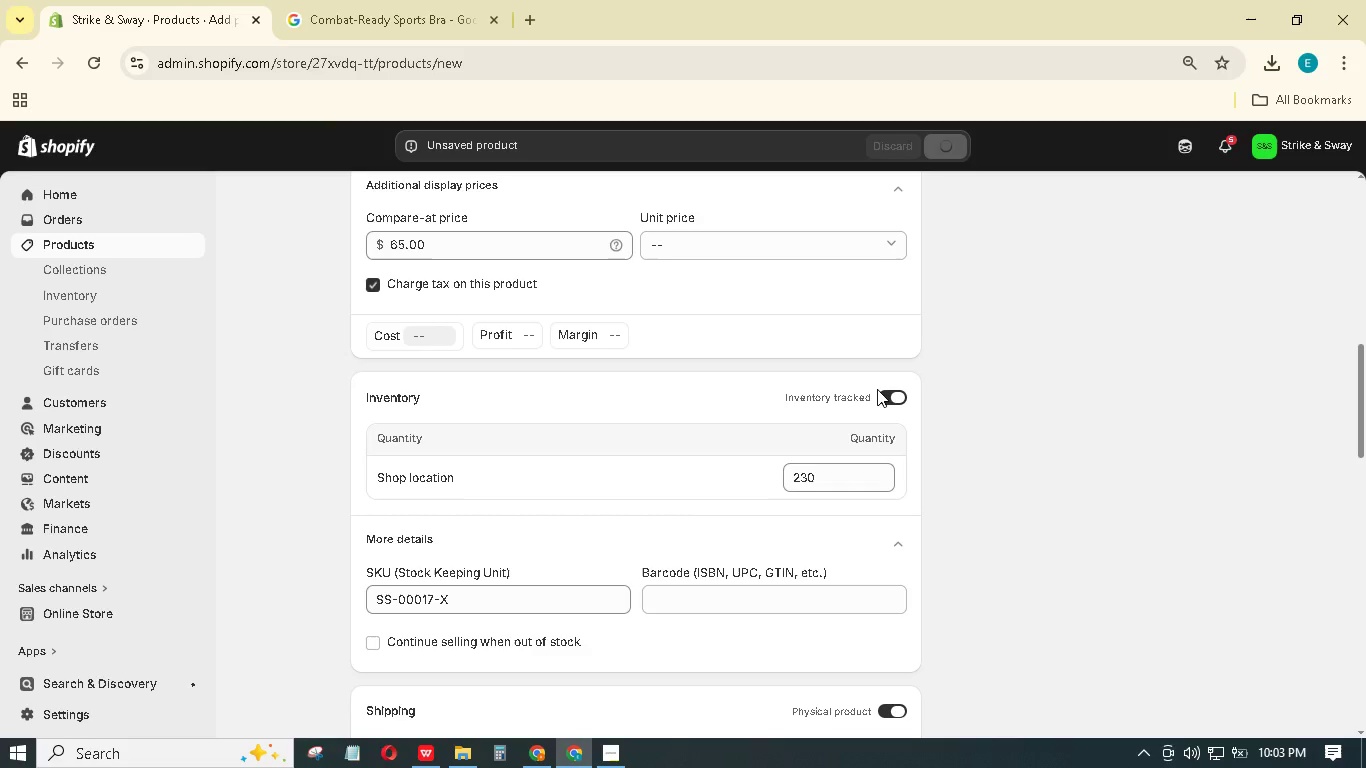 
scroll: coordinate [591, 391], scroll_direction: up, amount: 18.0
 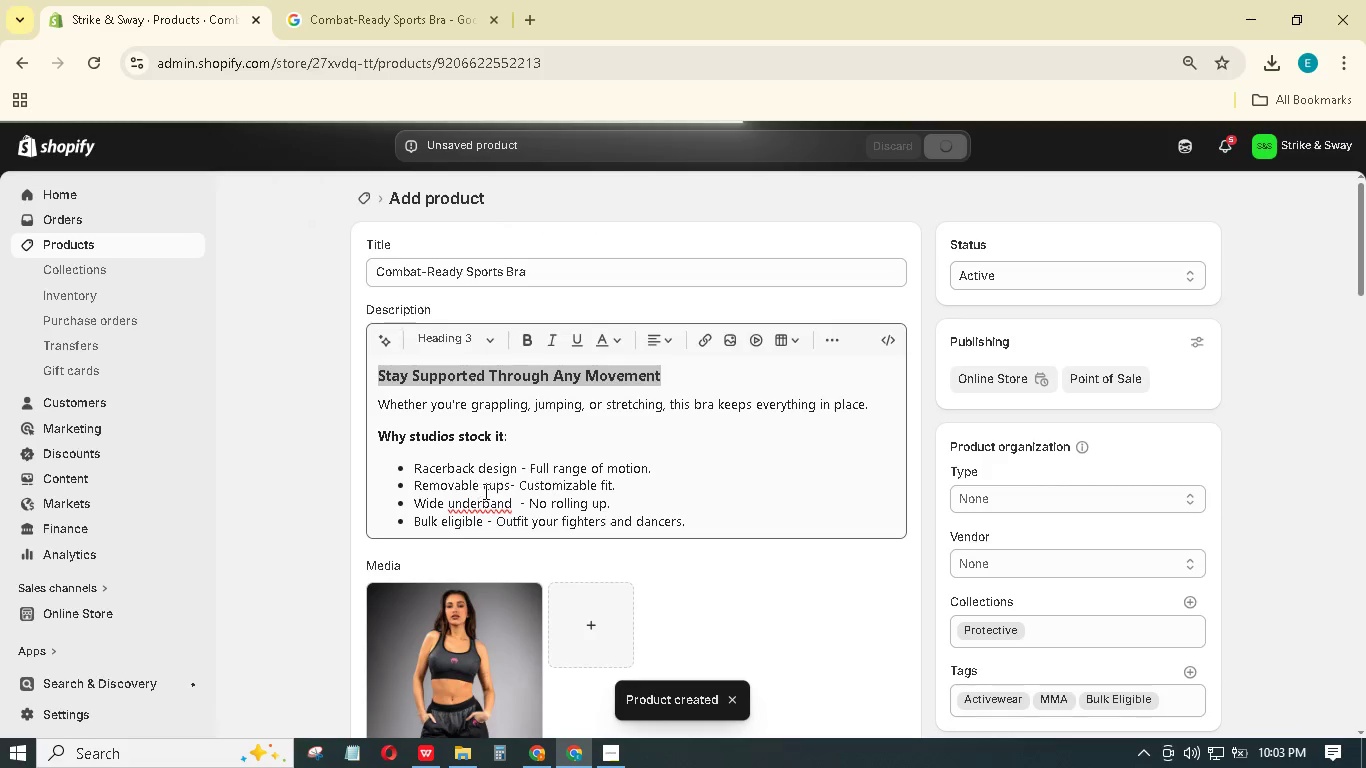 
mouse_move([448, 520])
 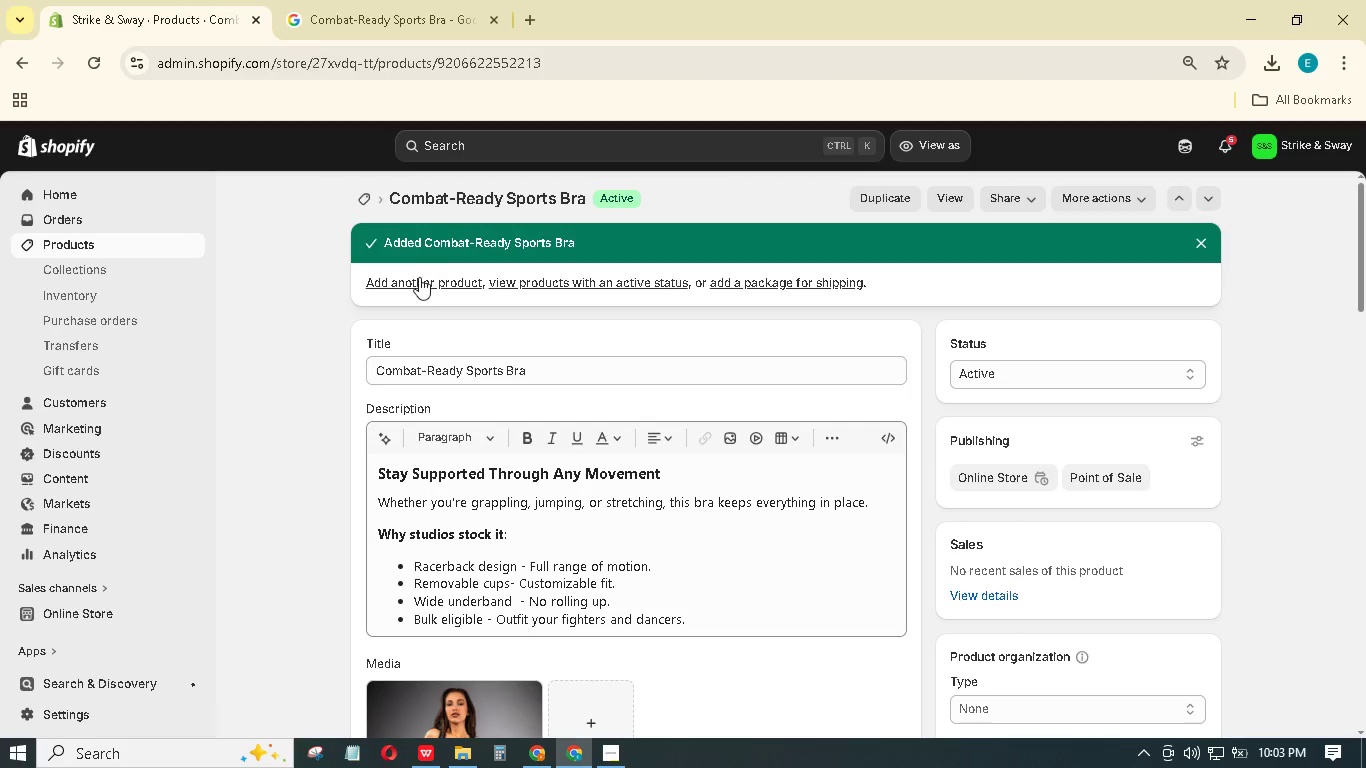 
left_click([418, 279])
 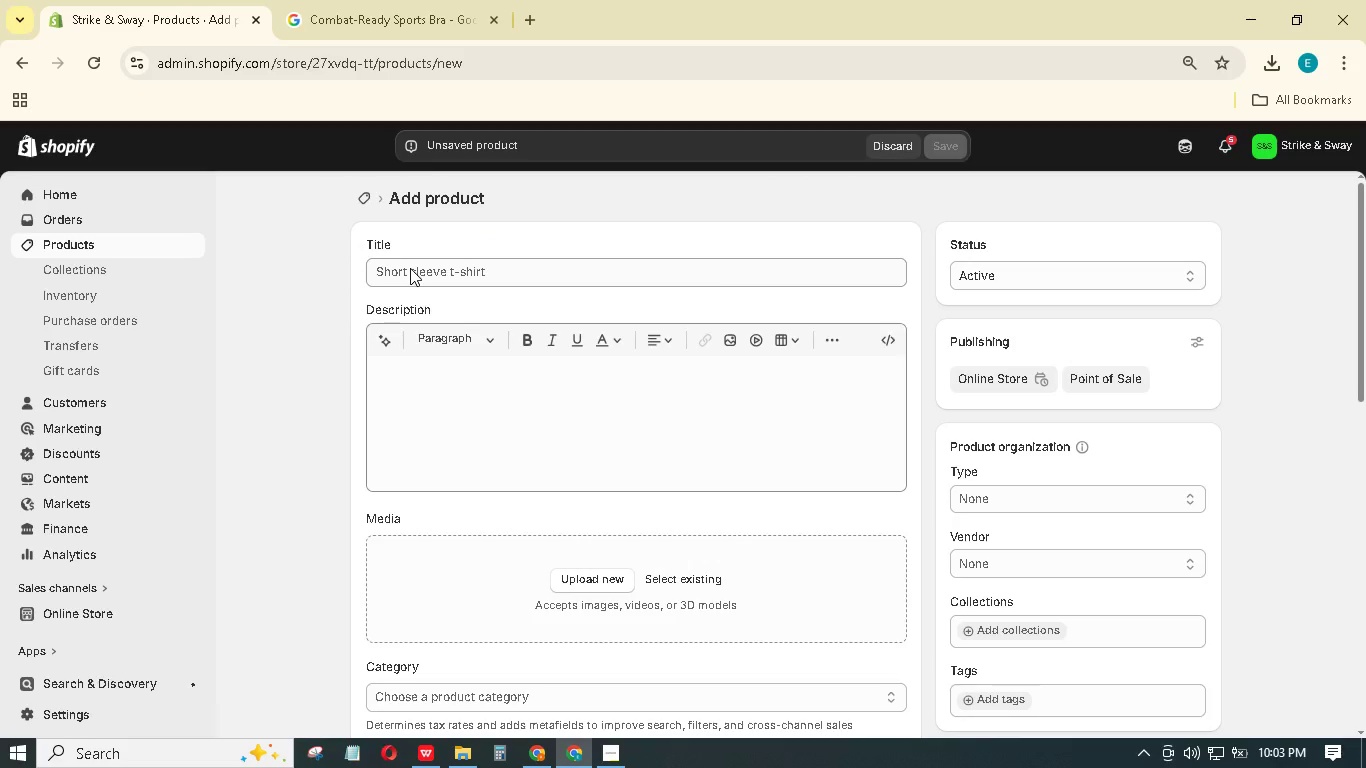 
wait(5.81)
 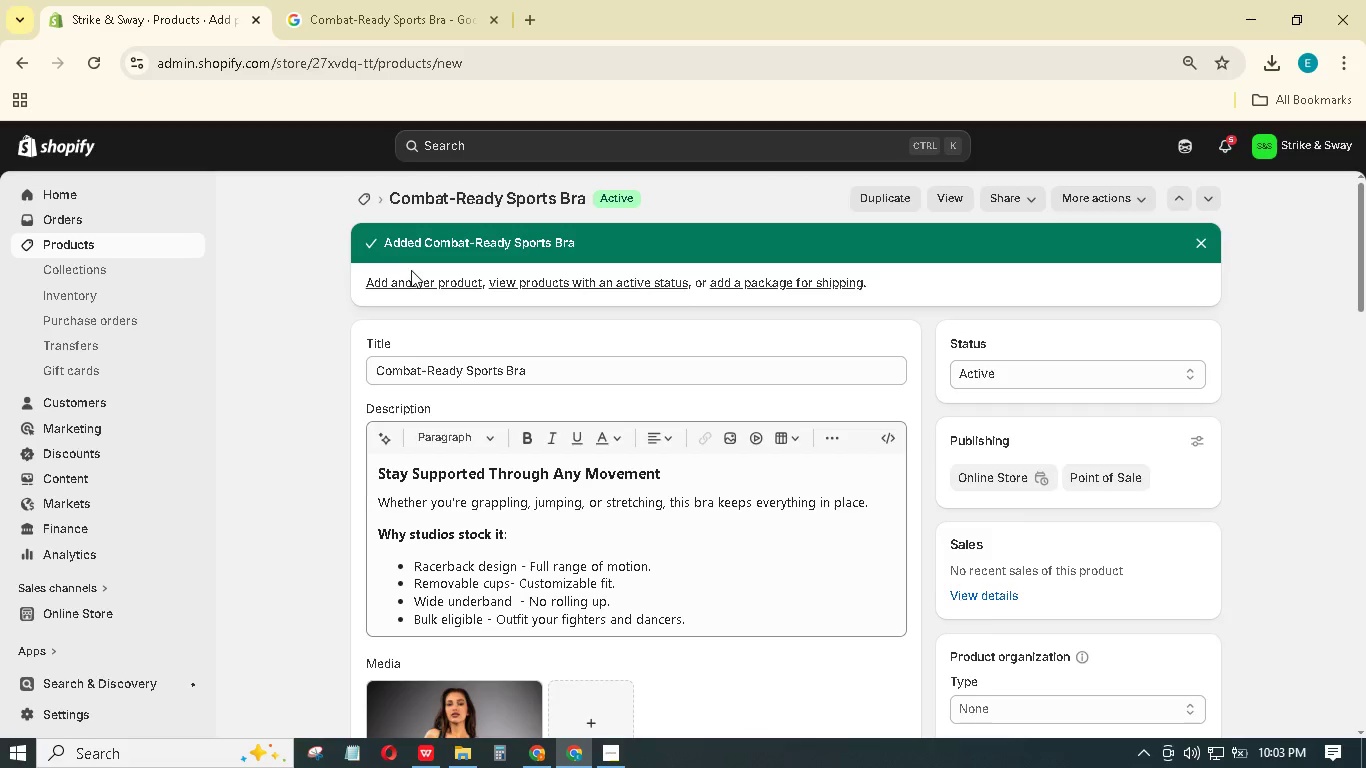 
left_click([440, 276])
 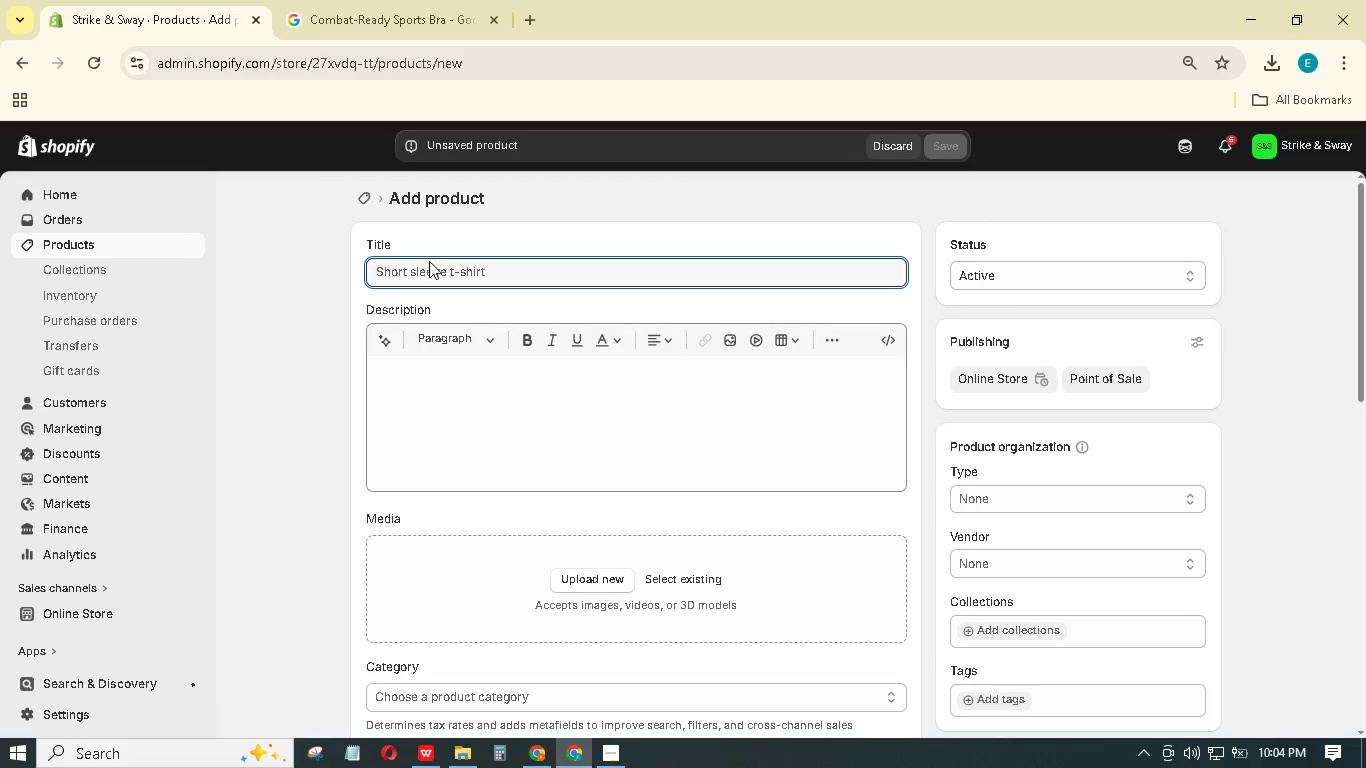 
type(Fluid-Motion Writ Wraps)
 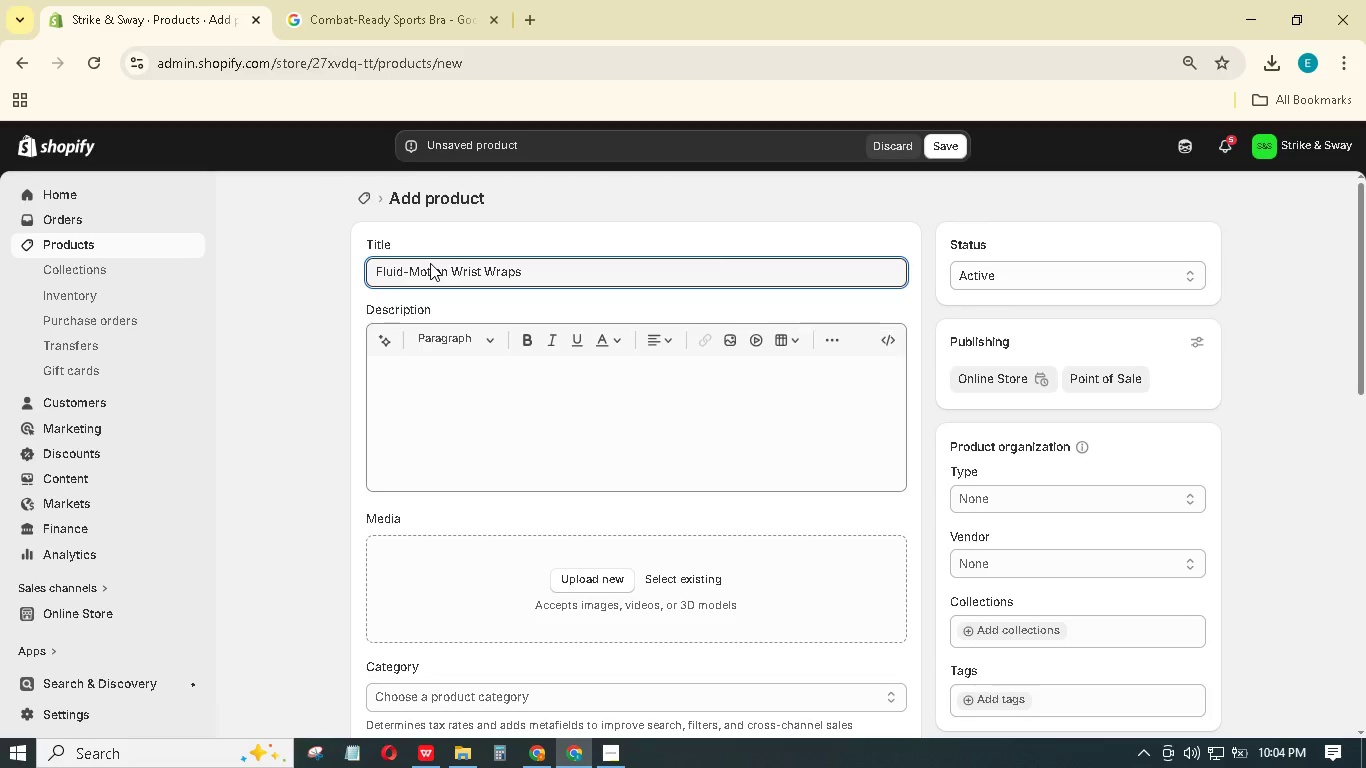 
key(Control+A)
 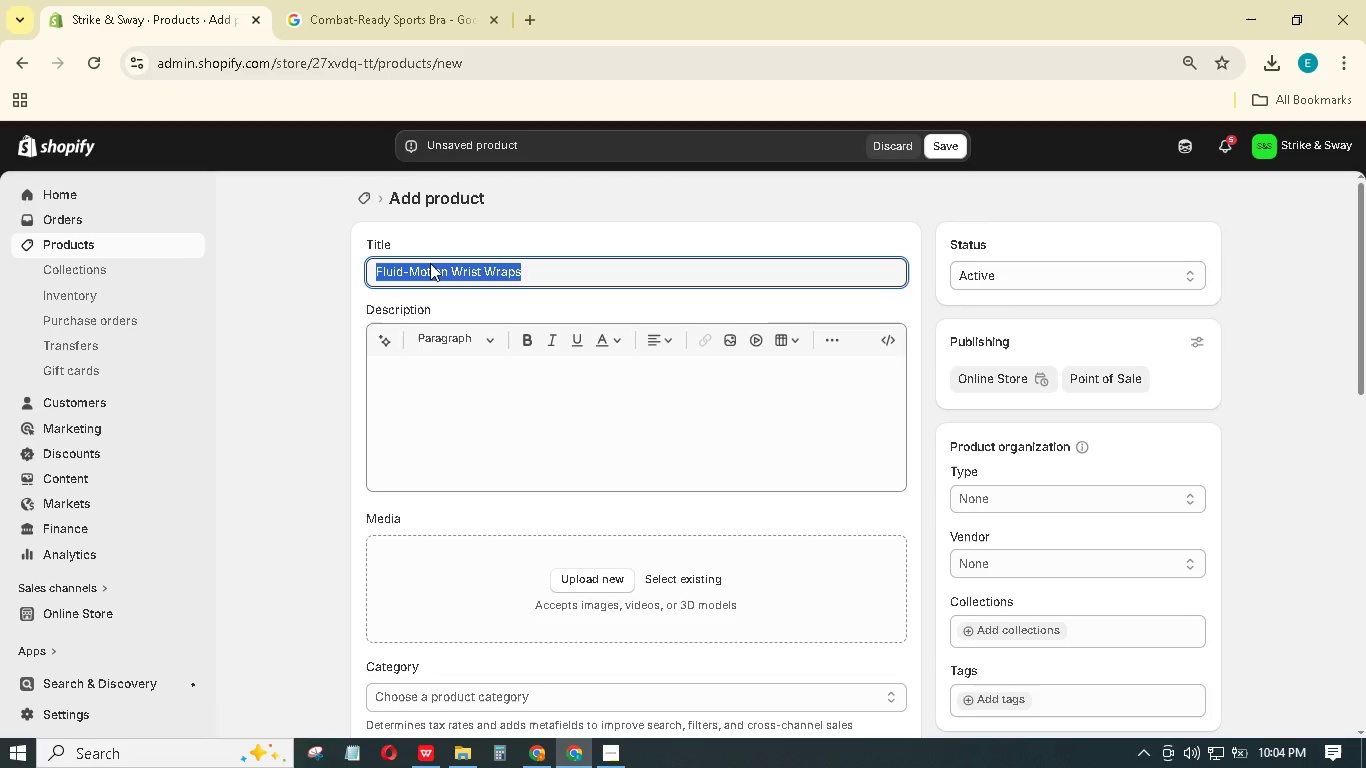 
key(Control+C)
 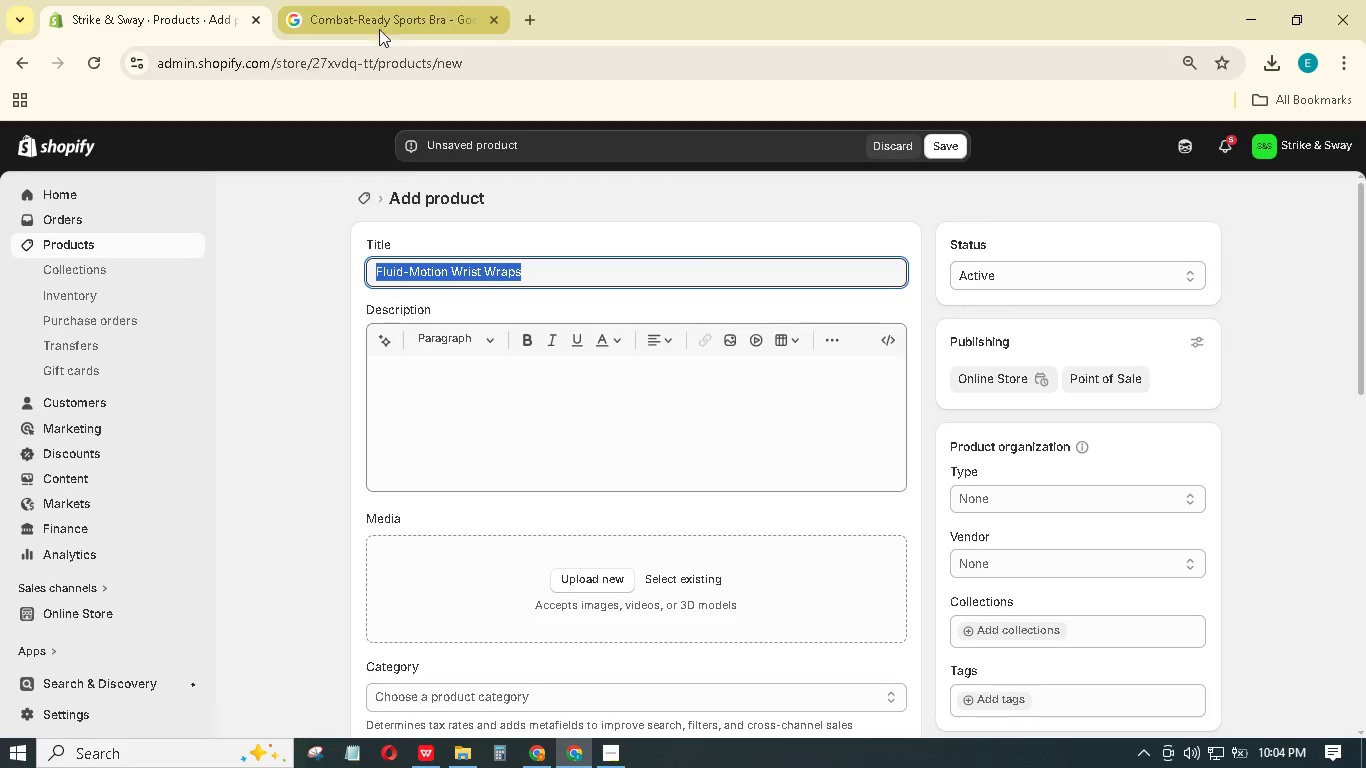 
left_click([376, 20])
 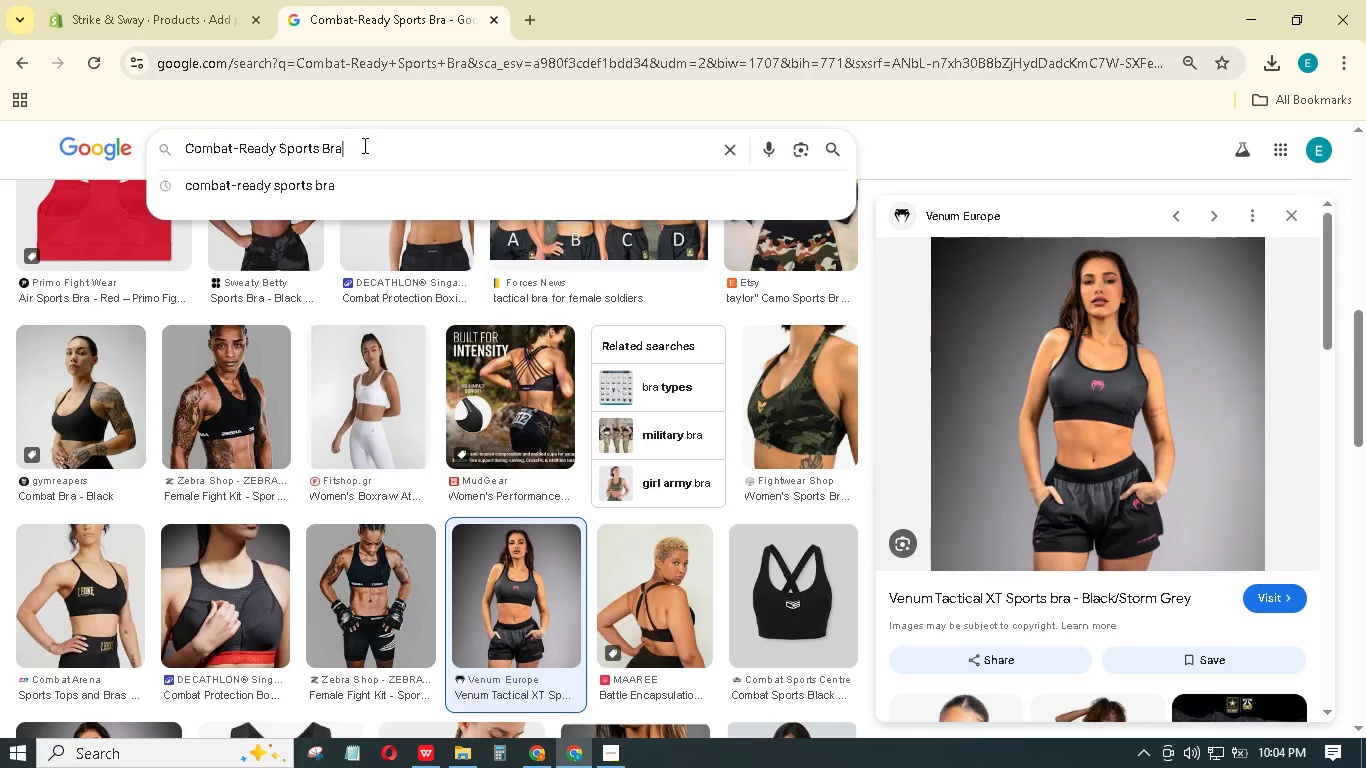 
key(Control+A)
 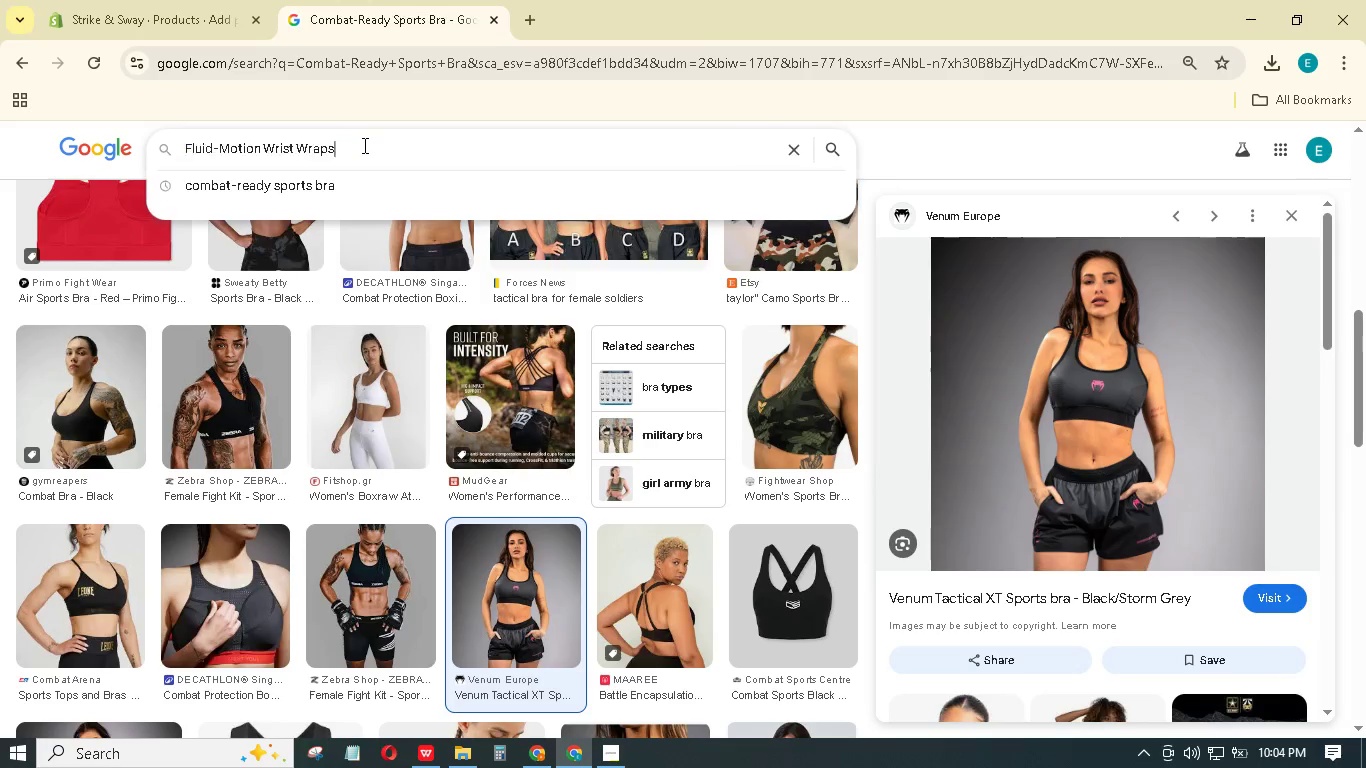 
key(Control+V)
 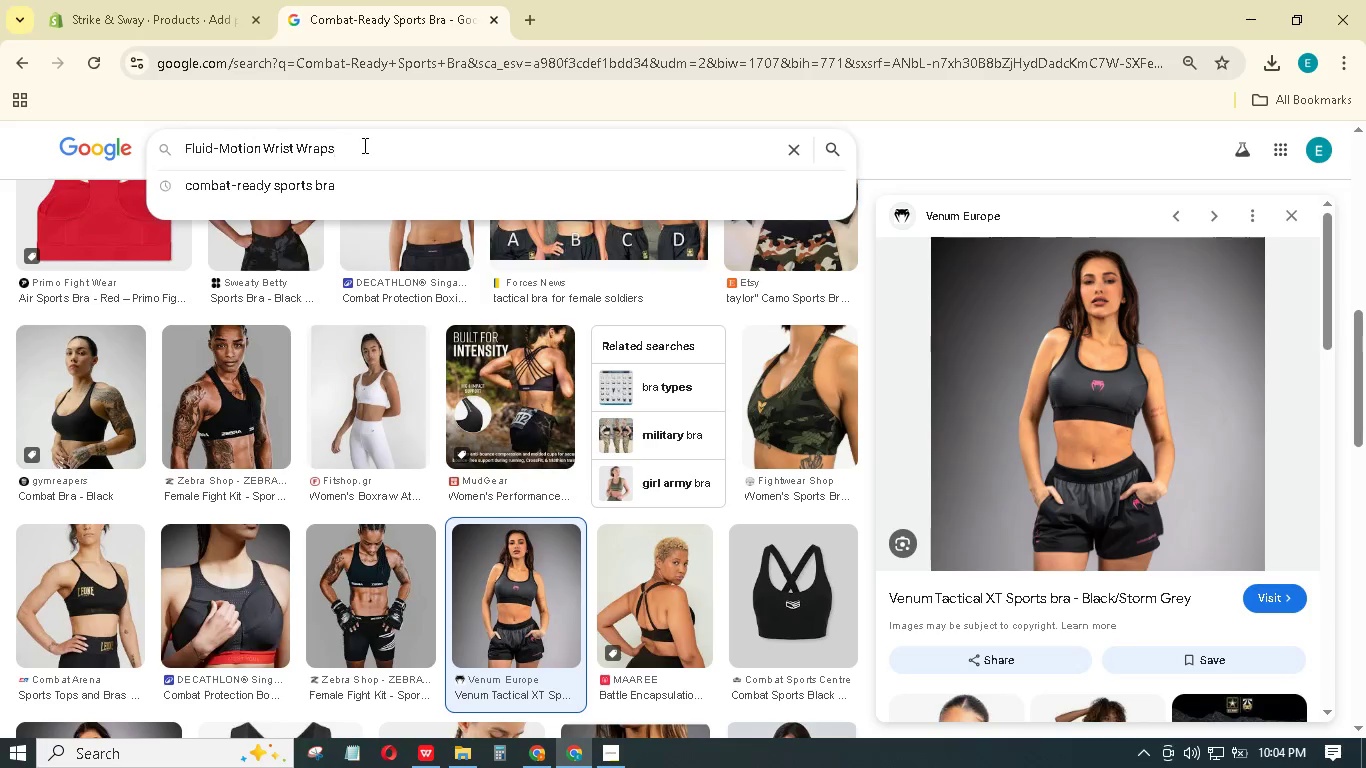 
key(Enter)
 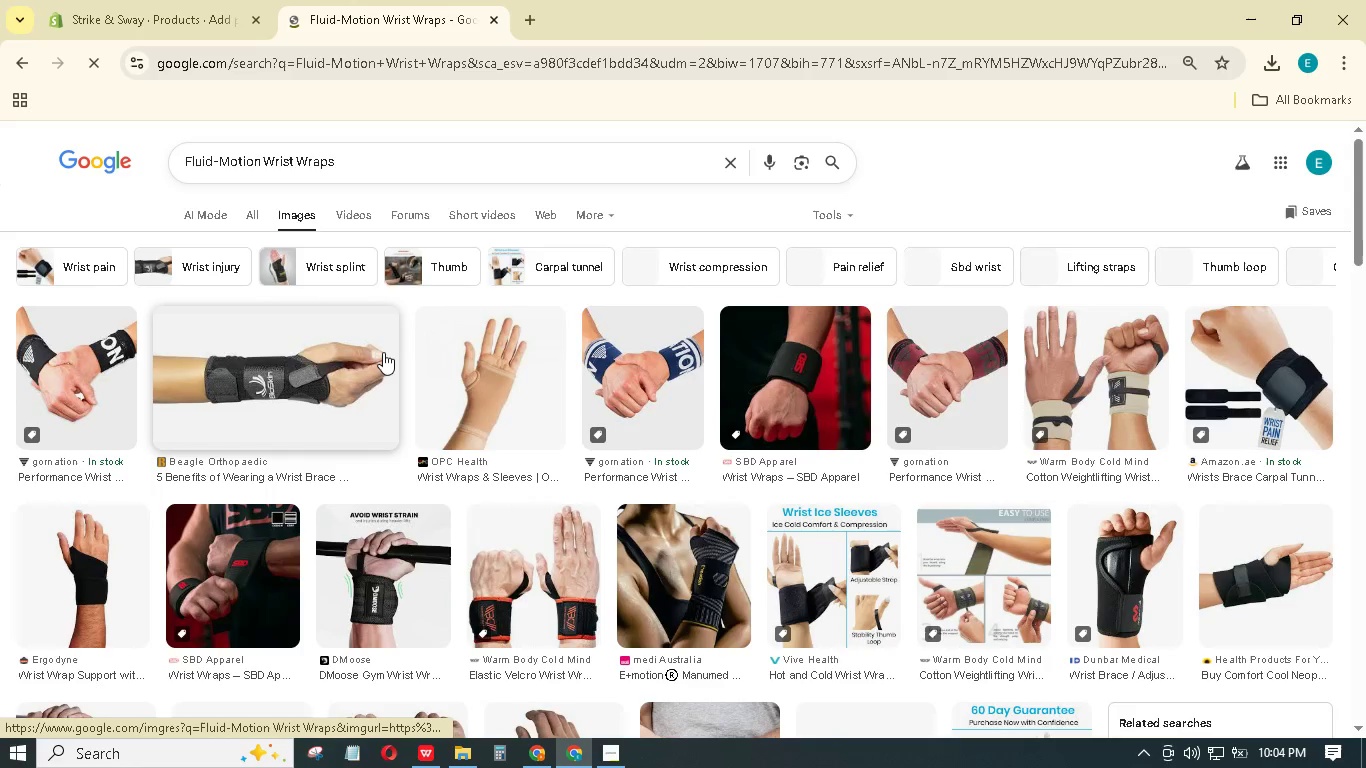 
left_click([301, 372])
 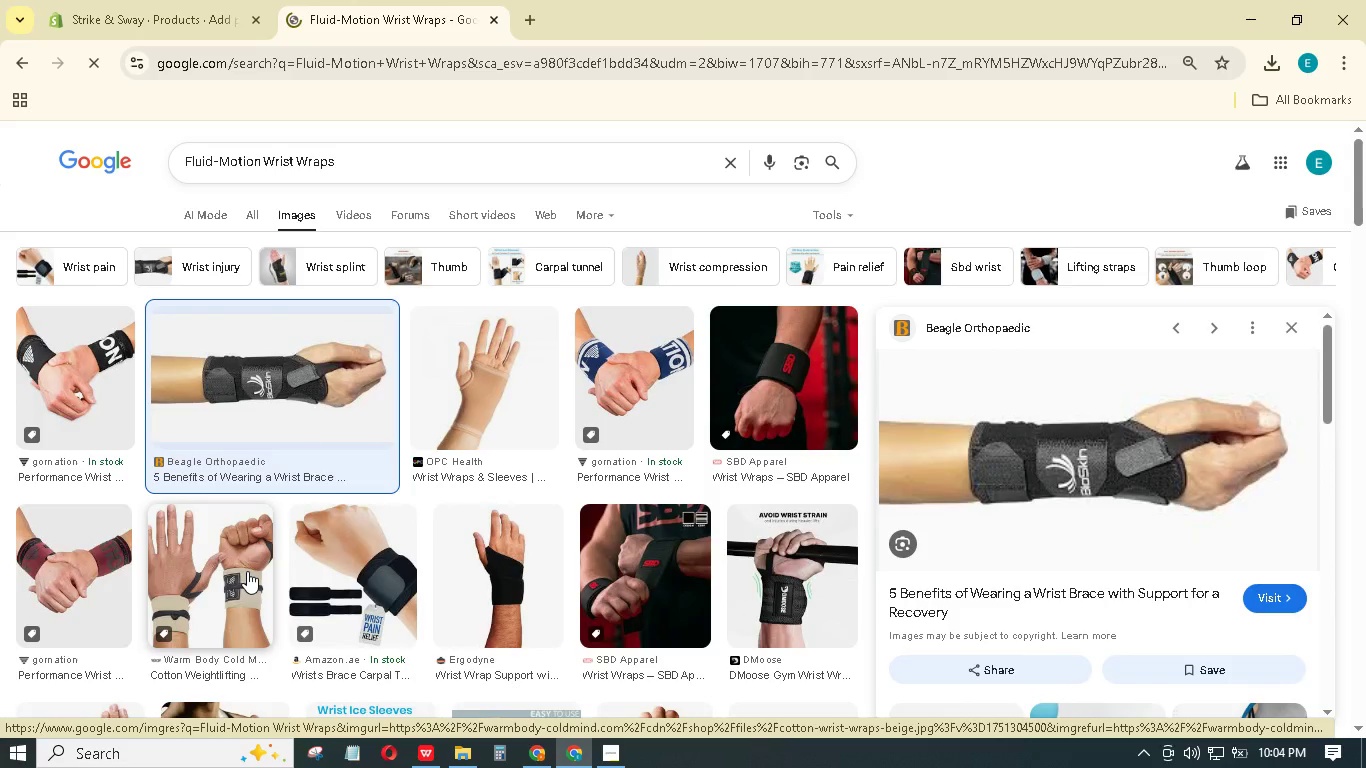 
left_click([229, 596])
 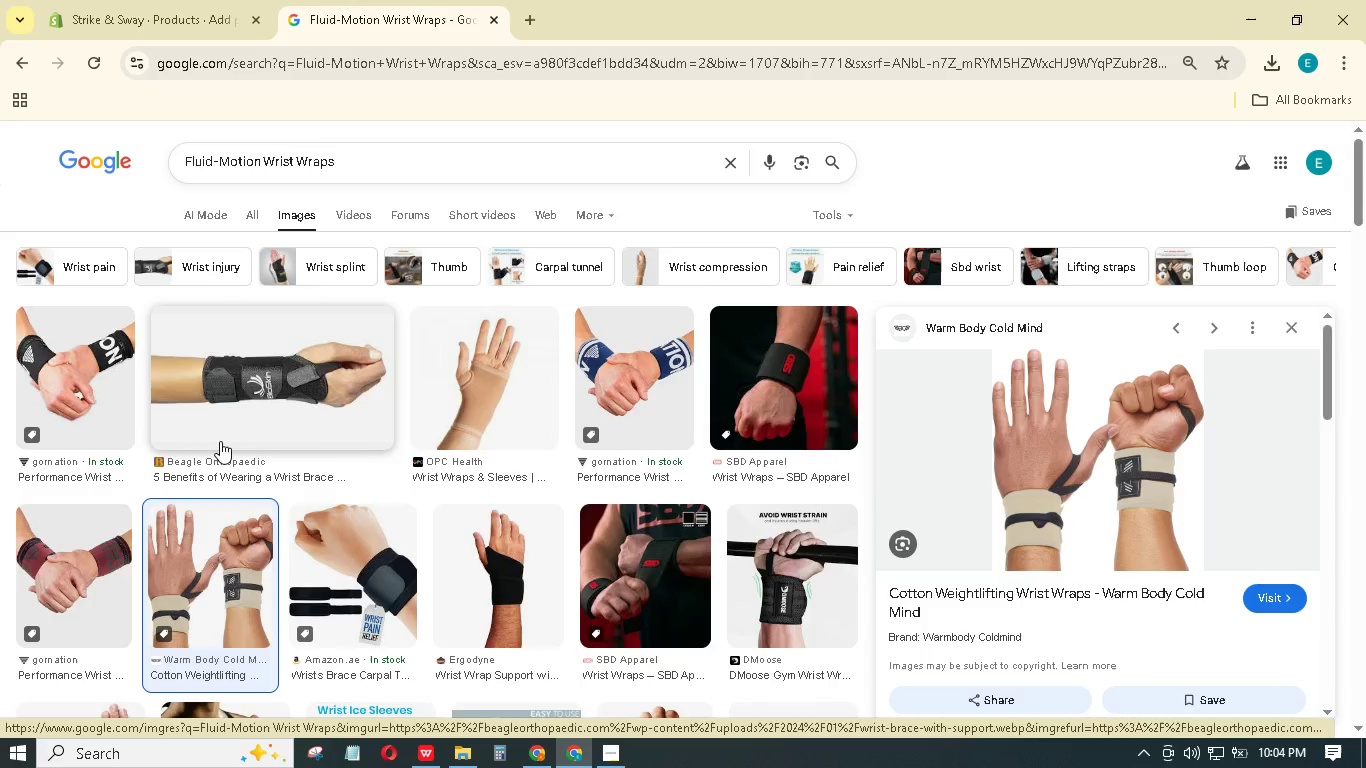 
wait(13.57)
 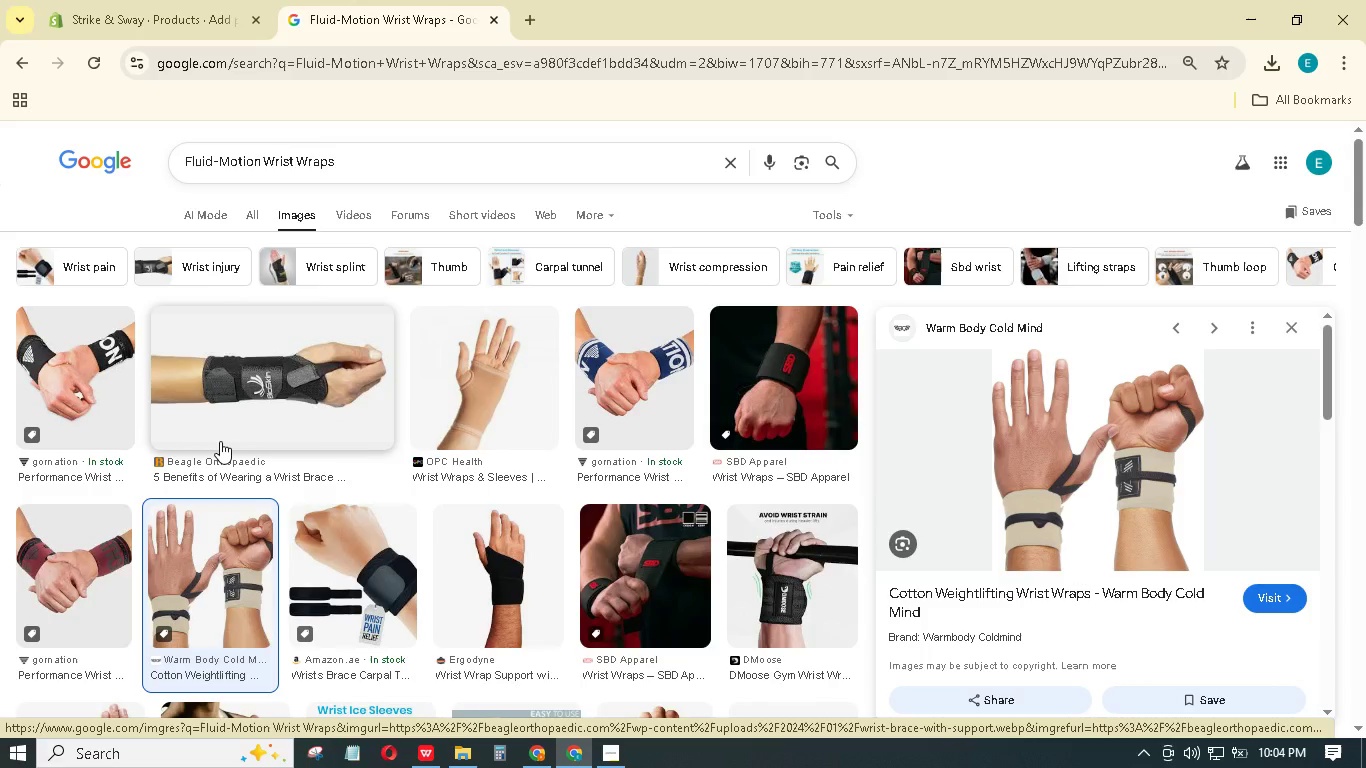 
mouse_move([1084, 462])
 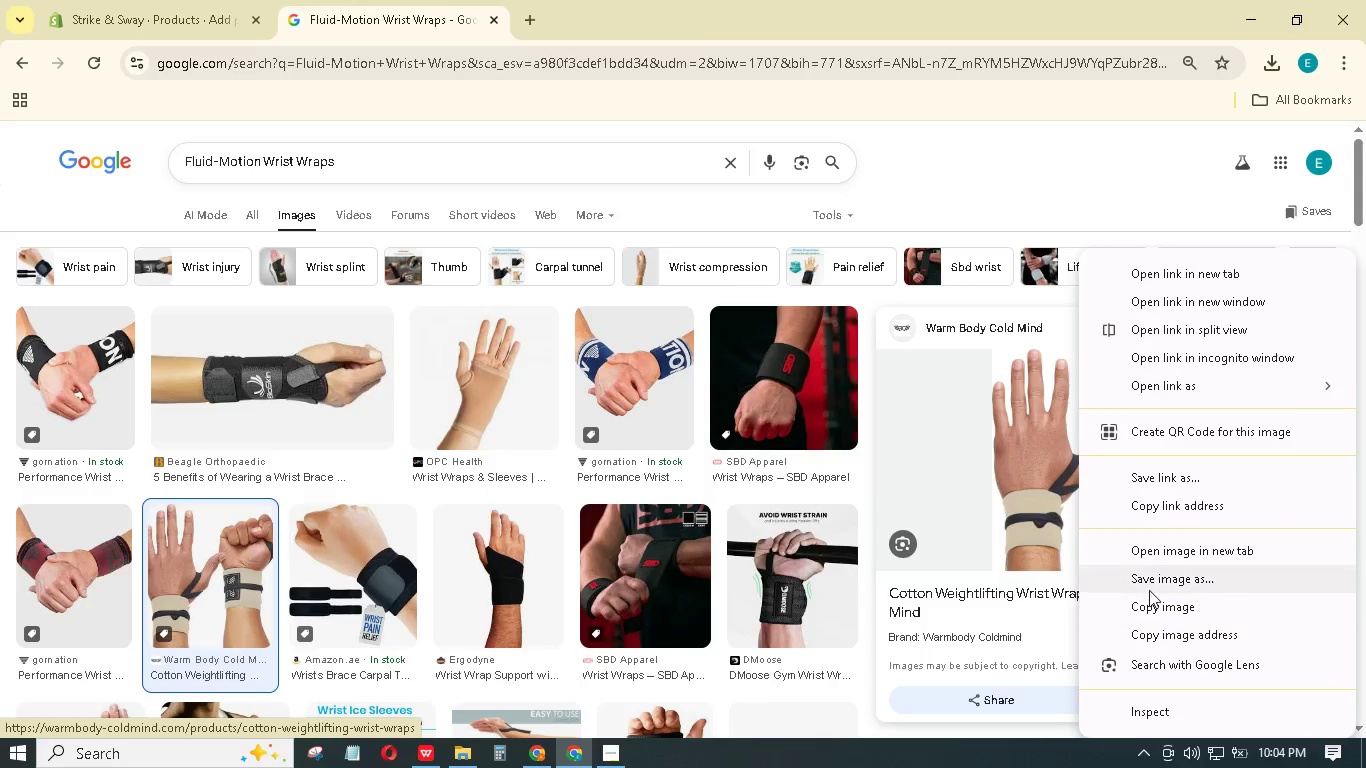 
left_click([1152, 588])
 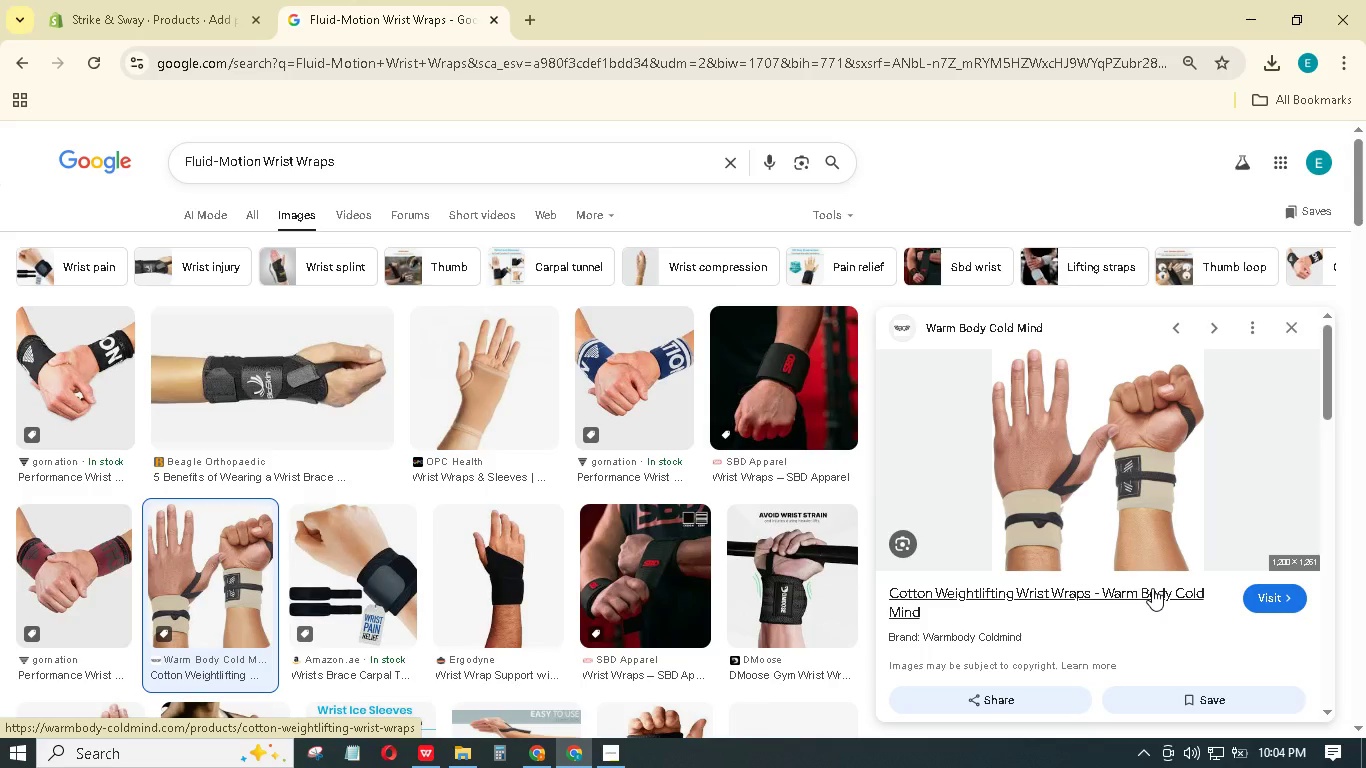 
key(Control+V)
 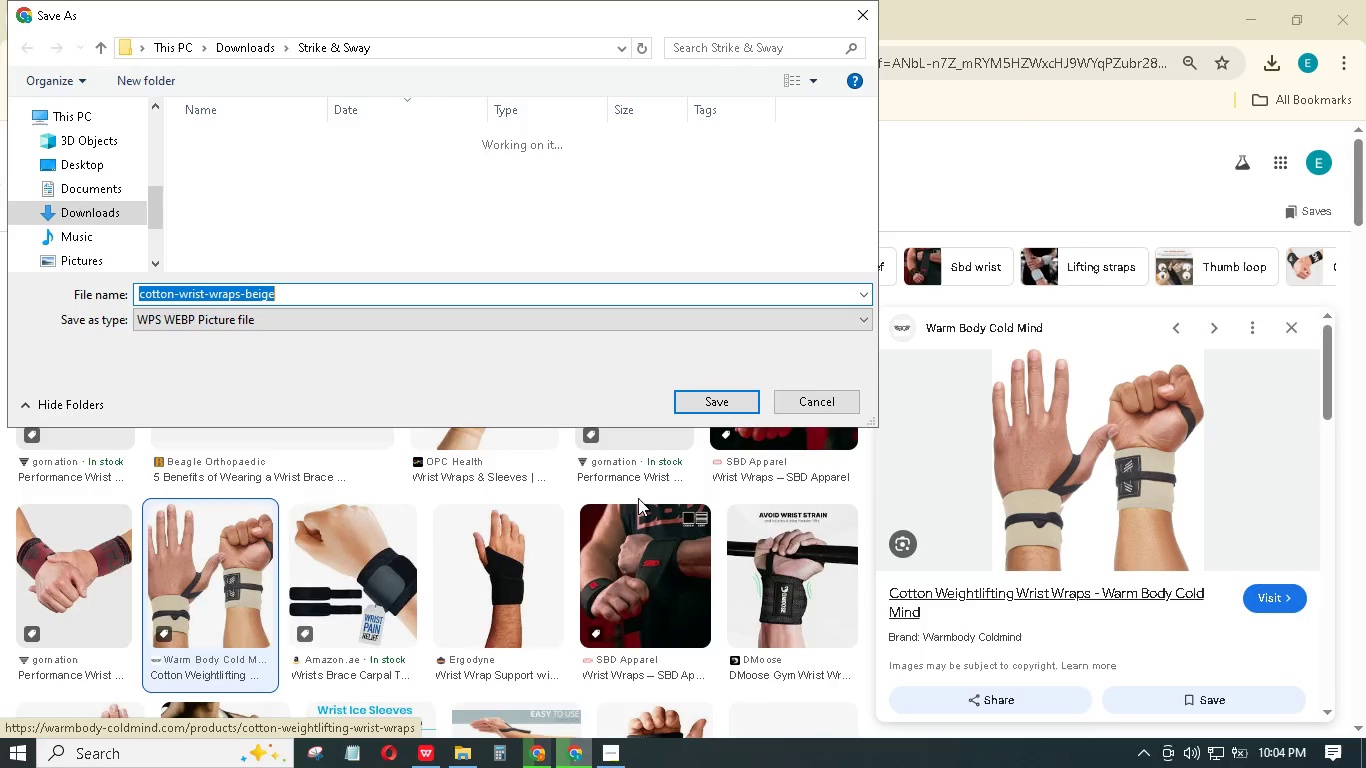 
key(Control+V)
 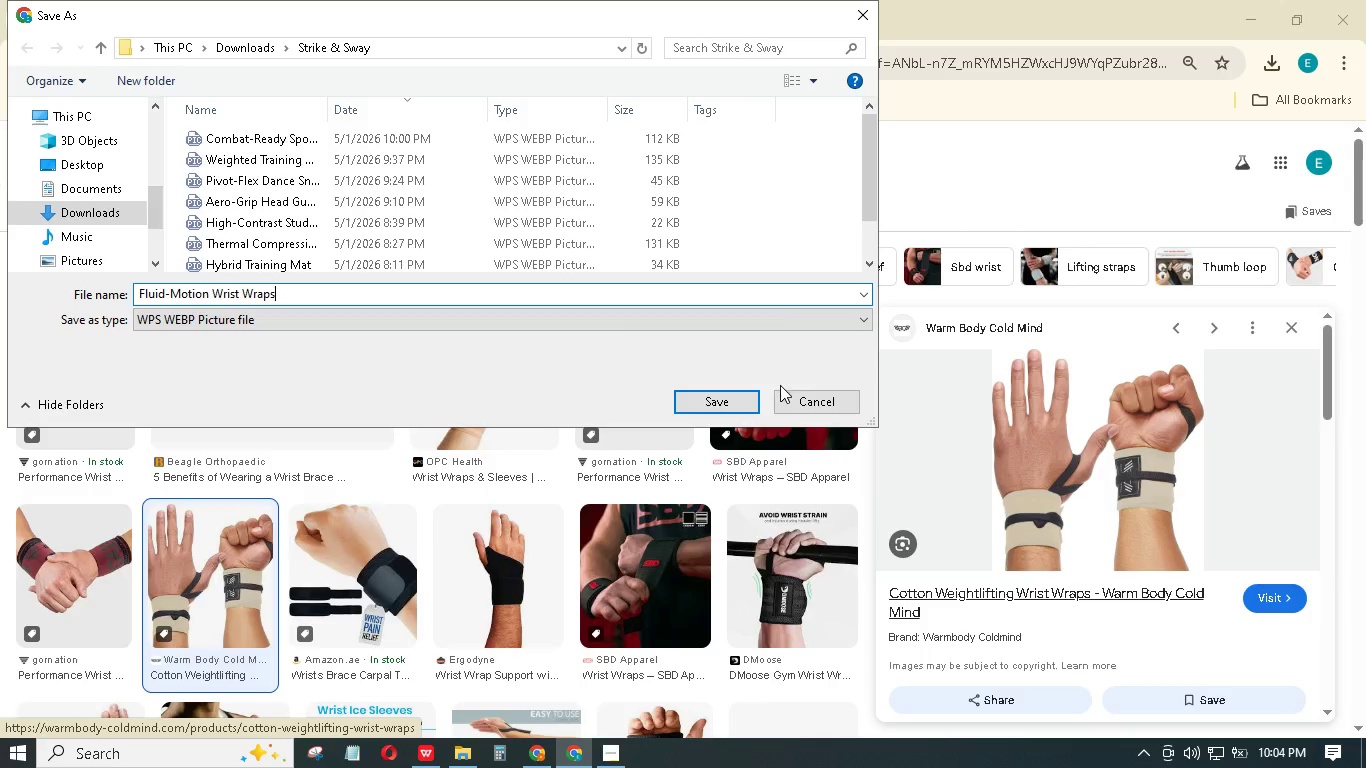 
left_click([737, 409])
 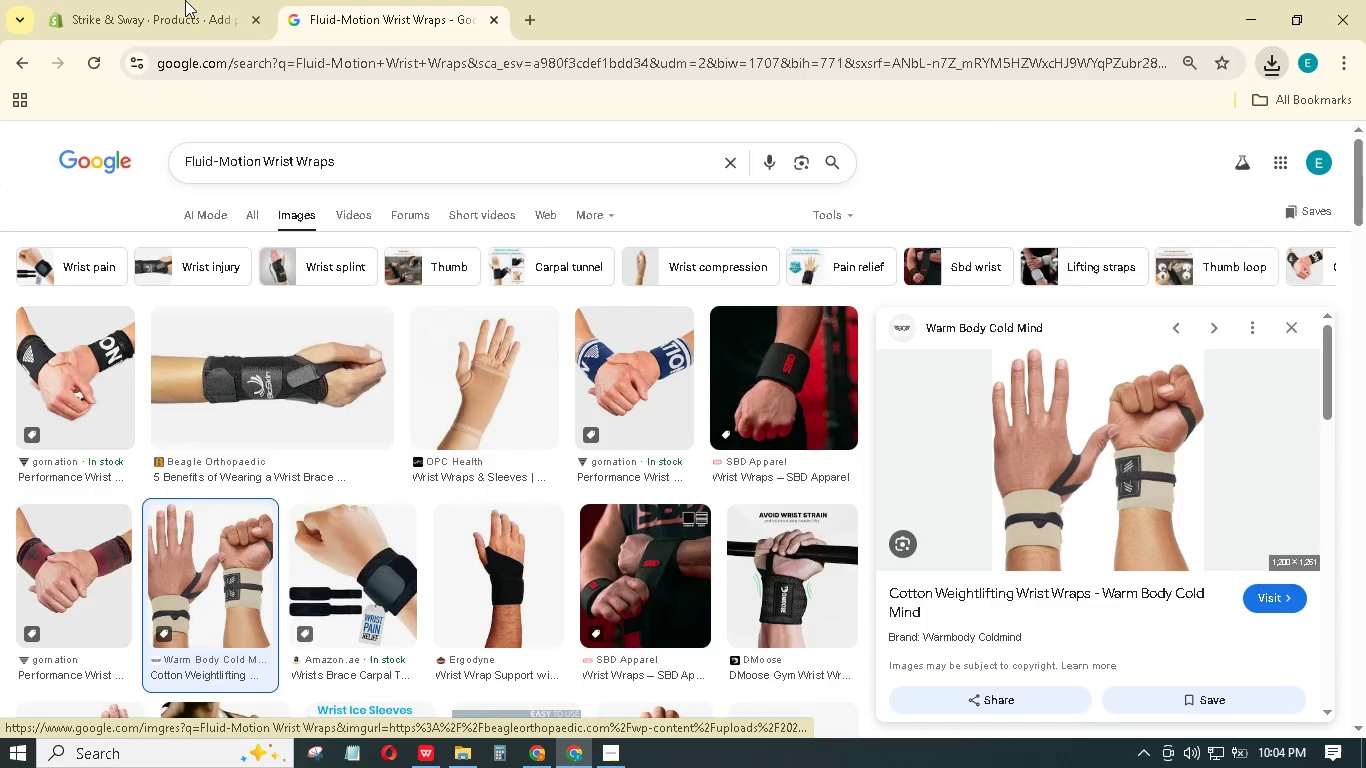 
left_click([182, 0])
 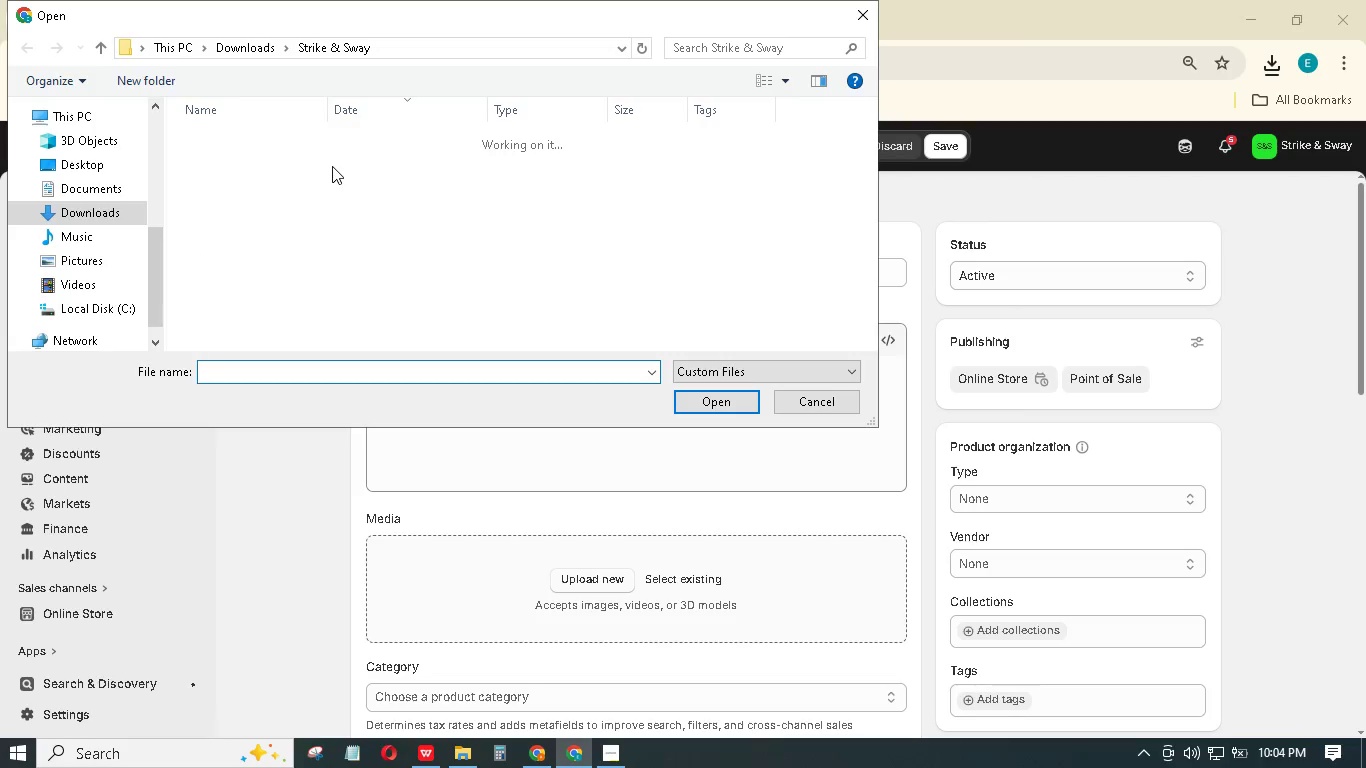 
left_click([347, 143])
 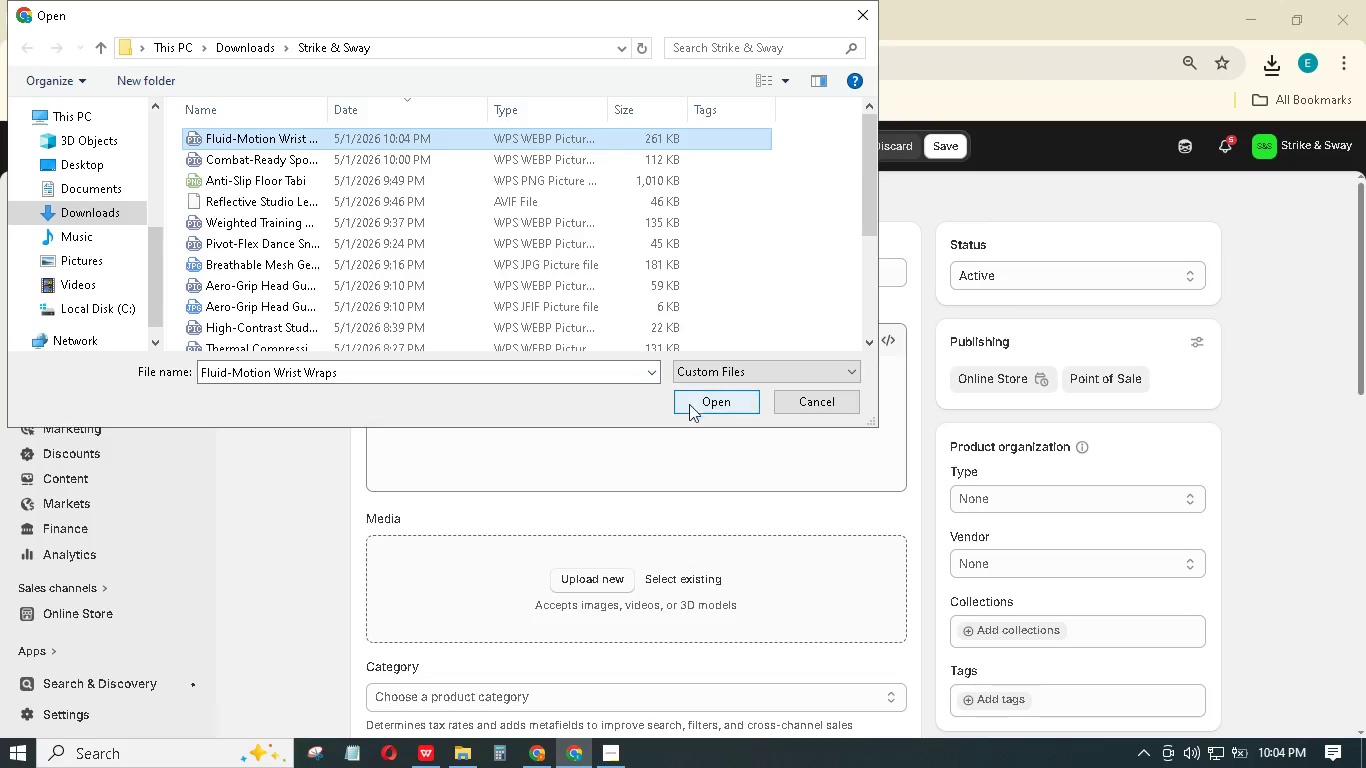 
left_click([691, 407])
 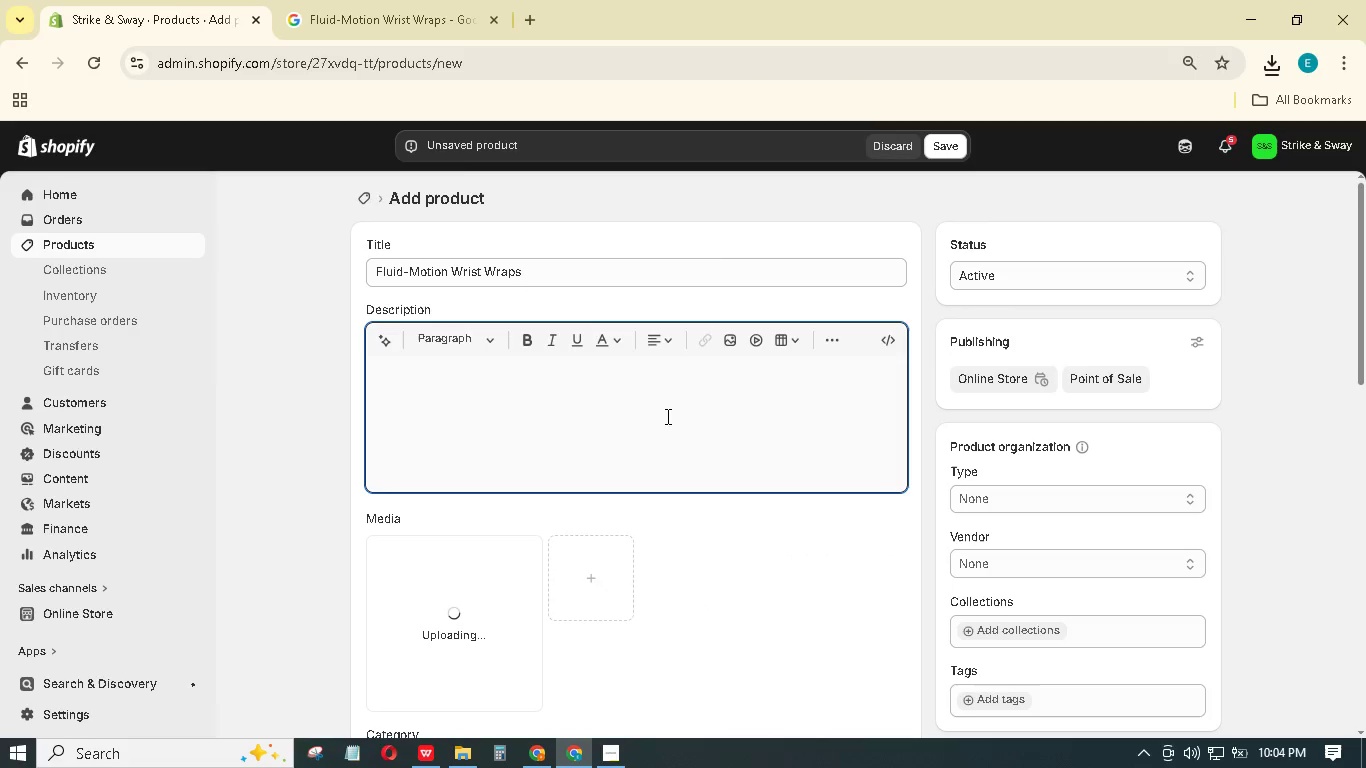 
type(Lock Yout)
key(Backspace)
type(r Wrists, Prevent )
 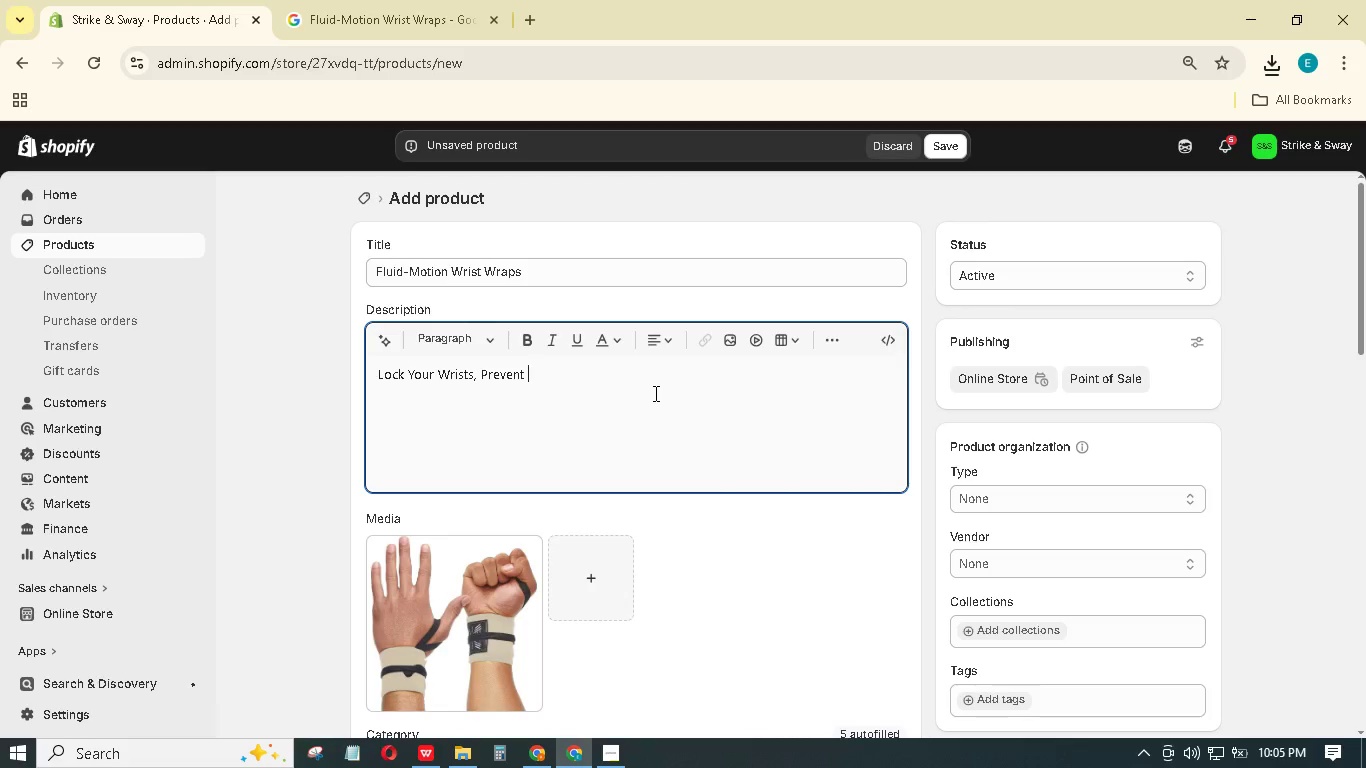 
type(Injury)
 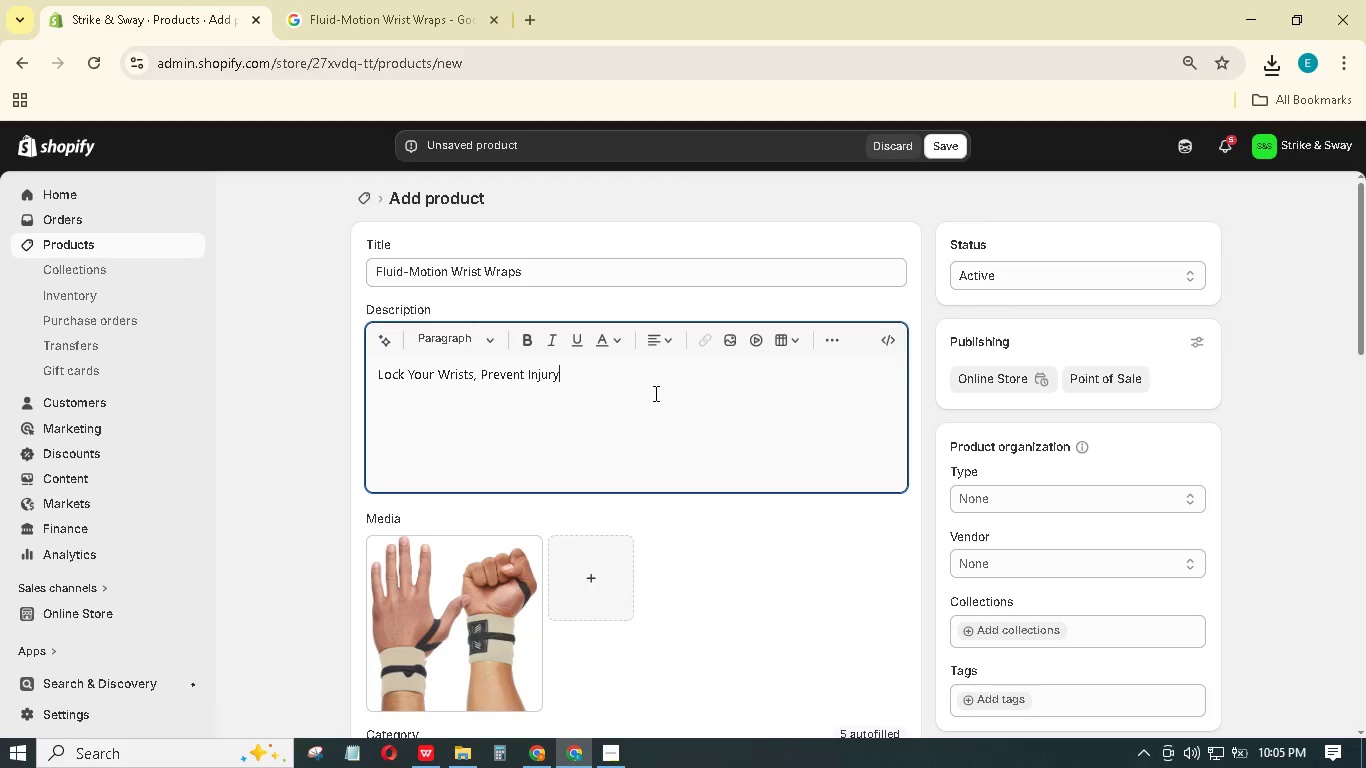 
key(Enter)
 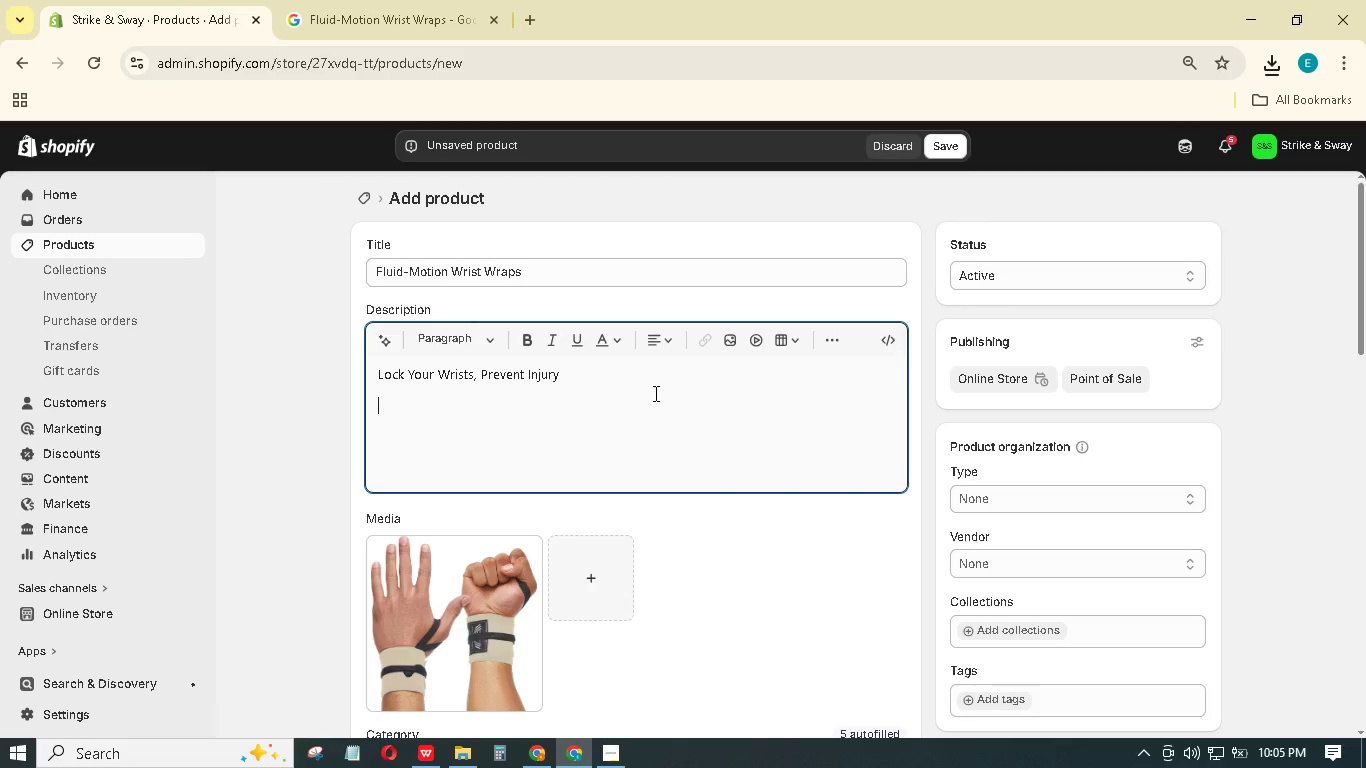 
type(These wraps provide compression and stability, reducing the risk of hyperextension dui)
key(Backspace)
type(ring weightlifting or boxing.)
 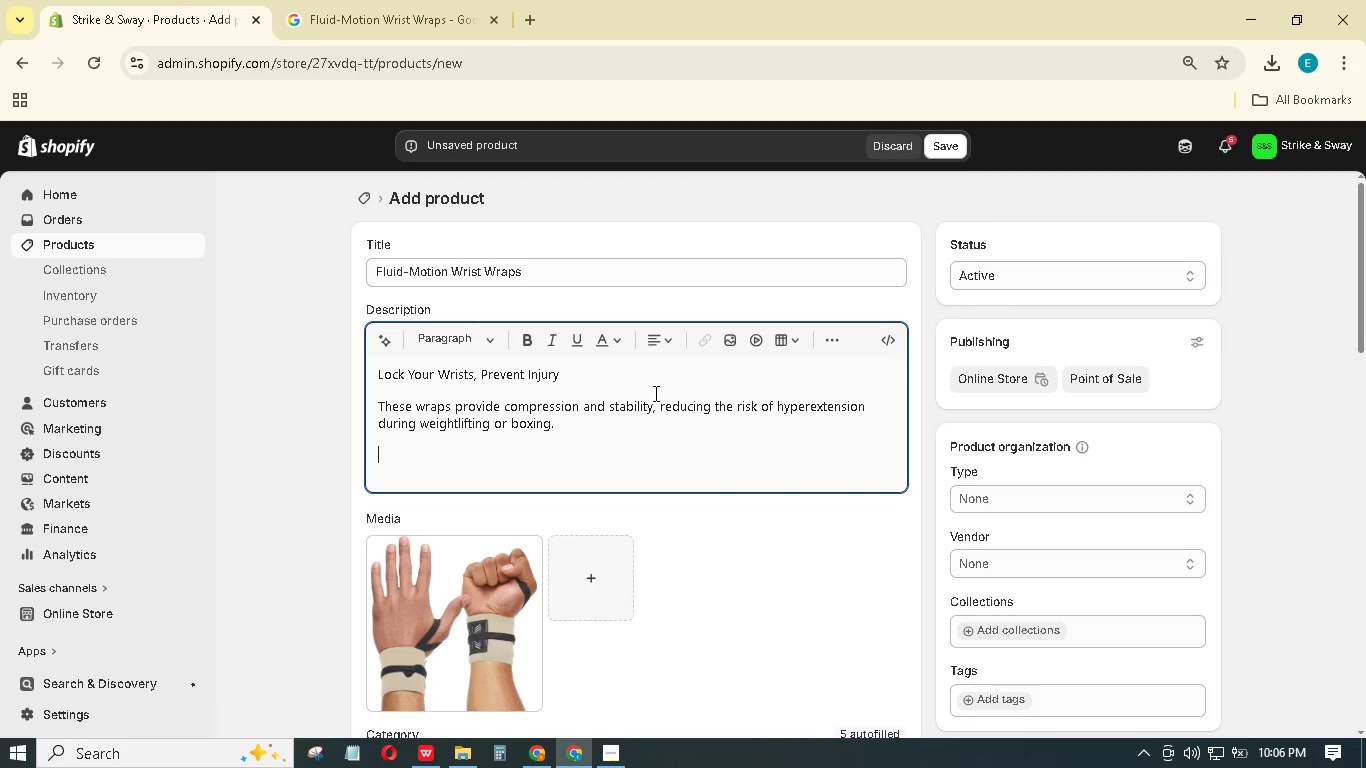 
key(Enter)
 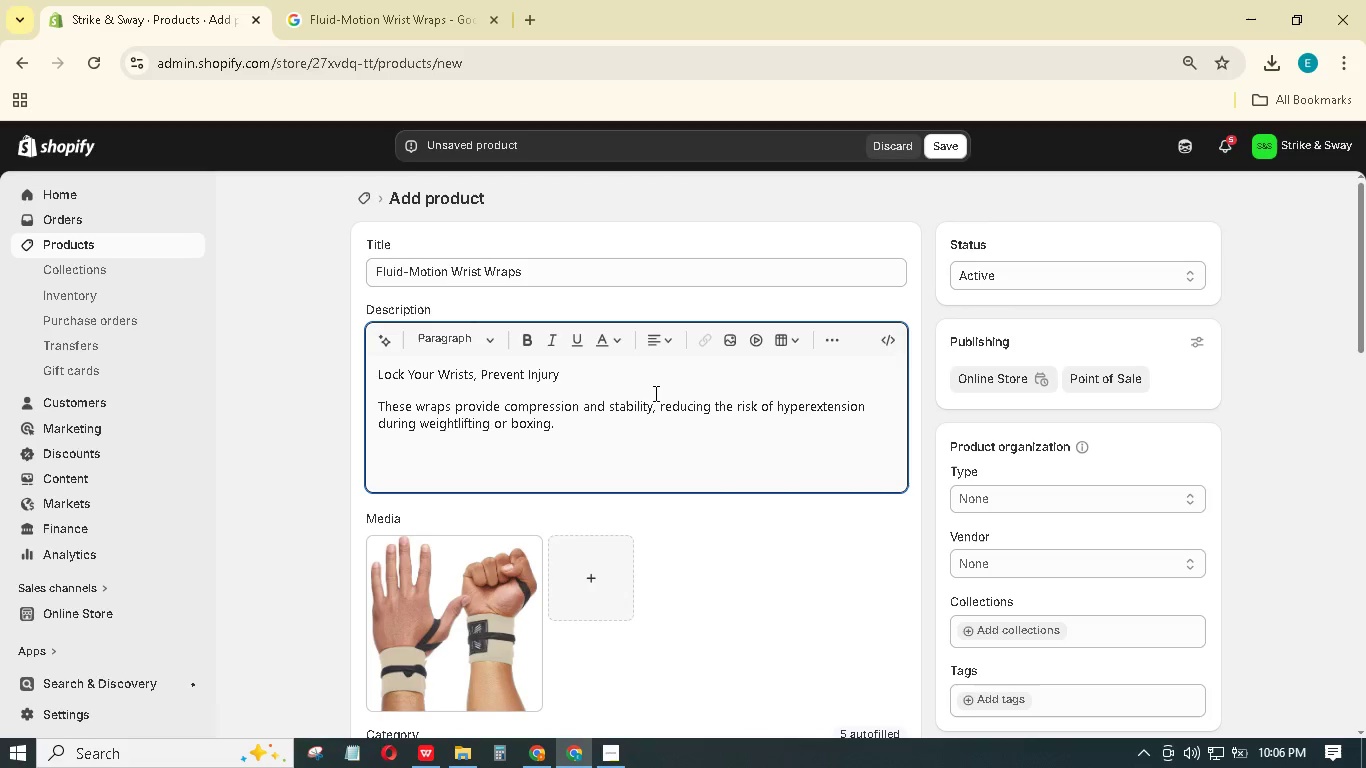 
type(Why studios buy in bulk:)
 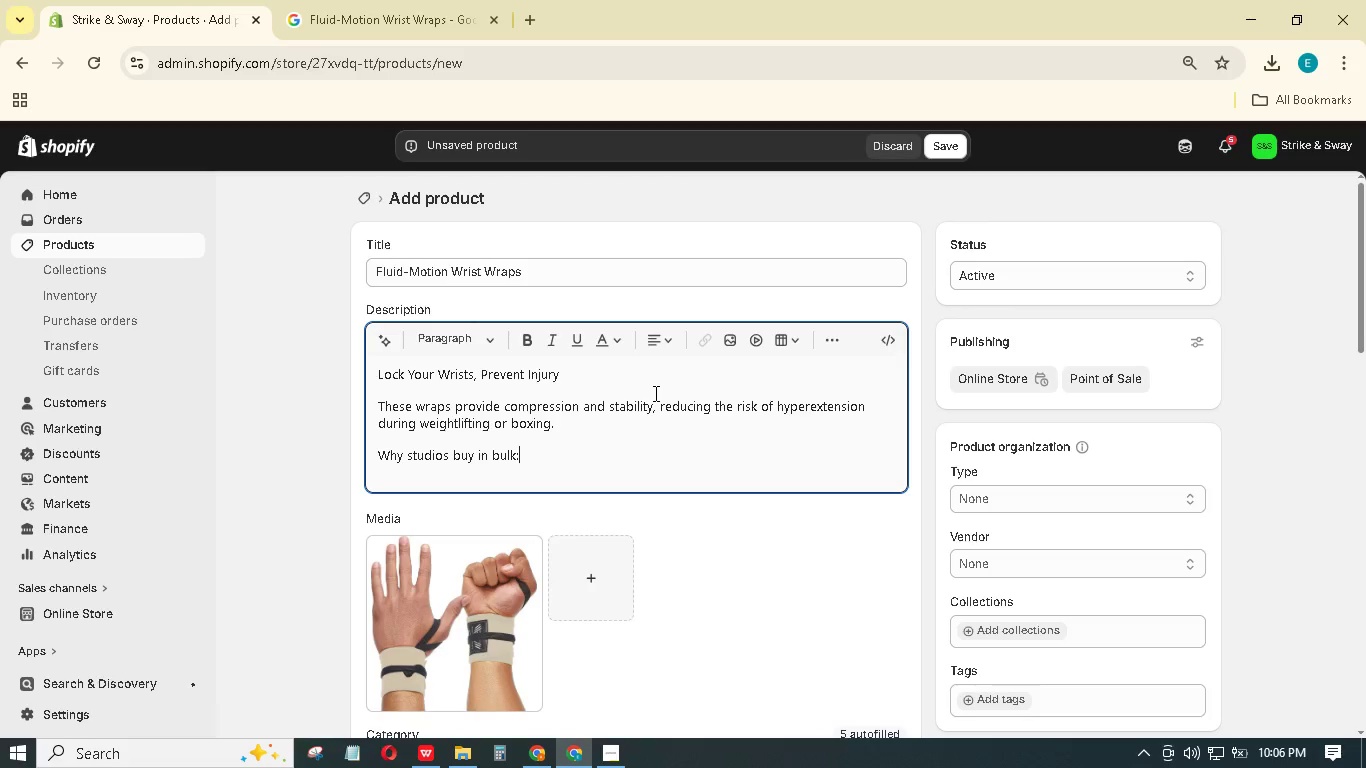 
key(Enter)
 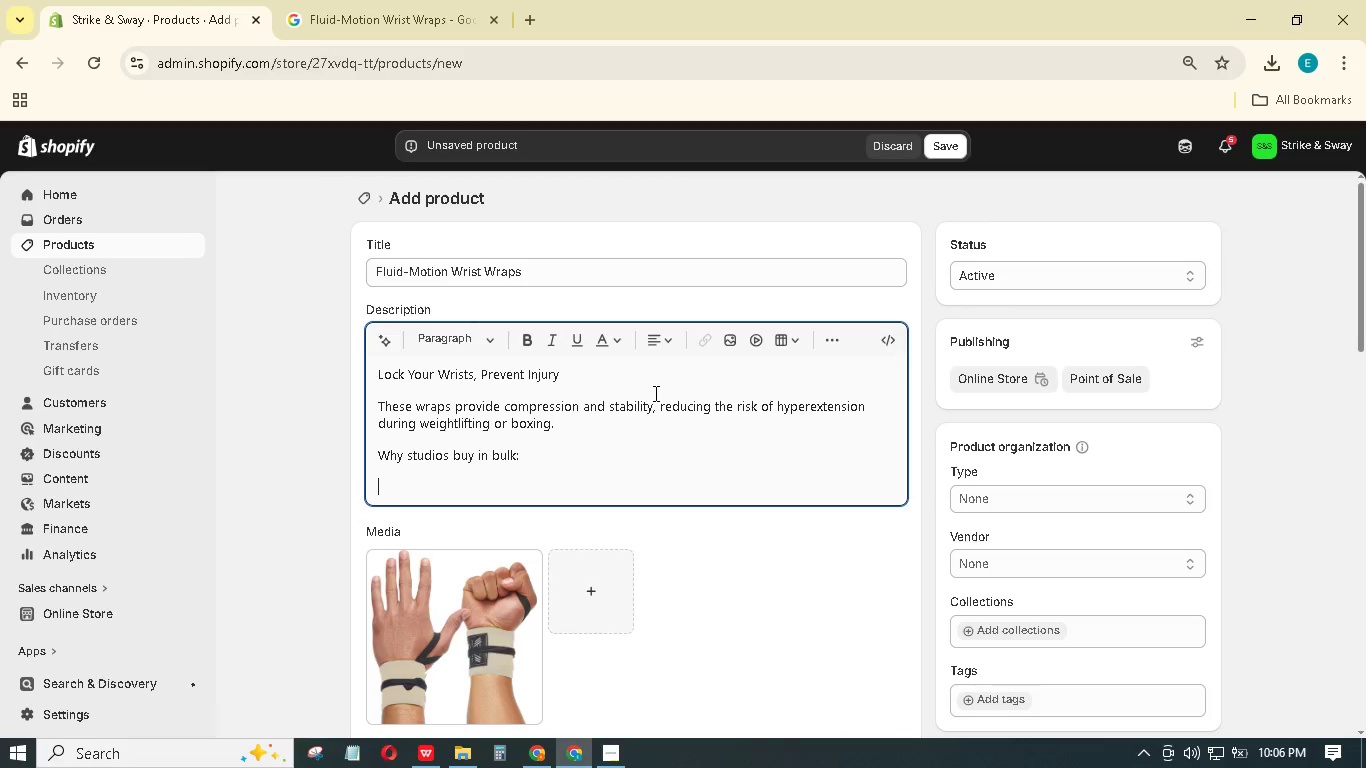 
type(Elastic bandage material - 12" length.)
 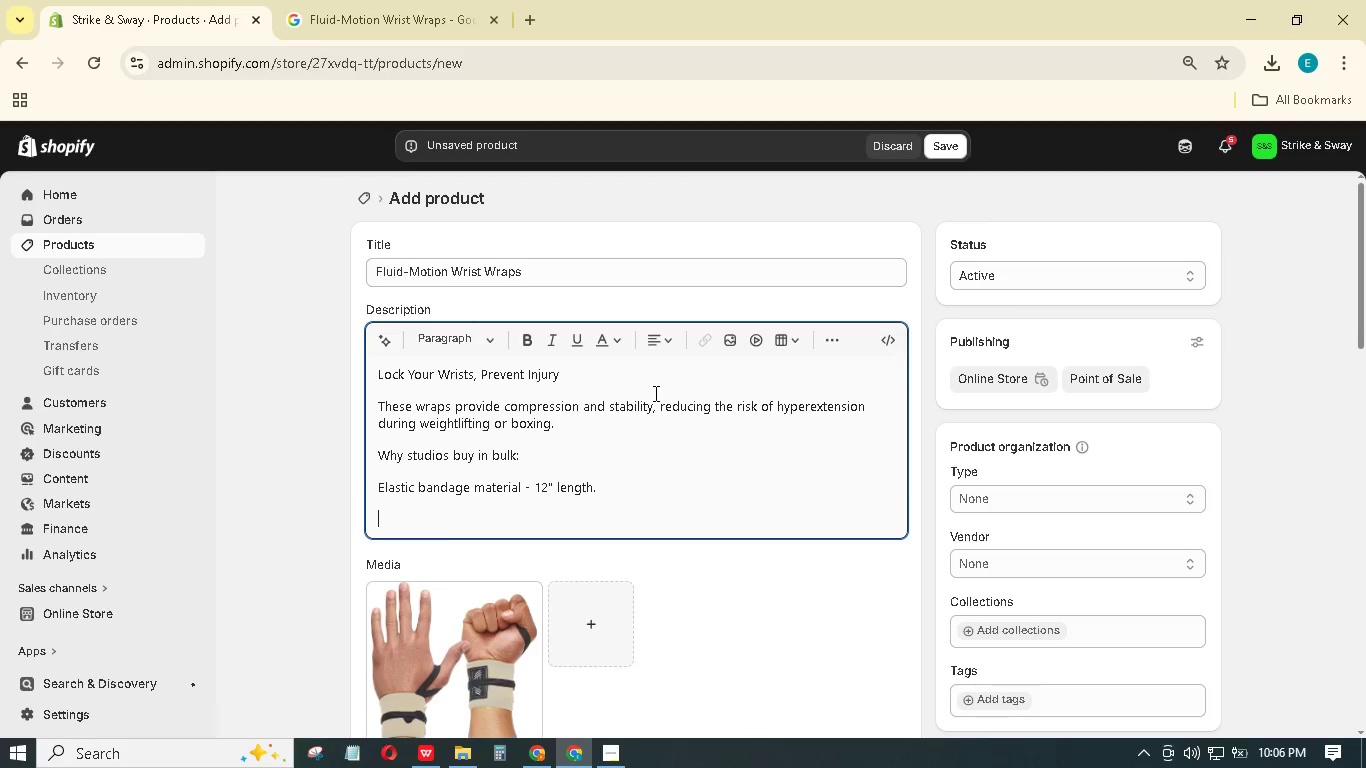 
key(Enter)
 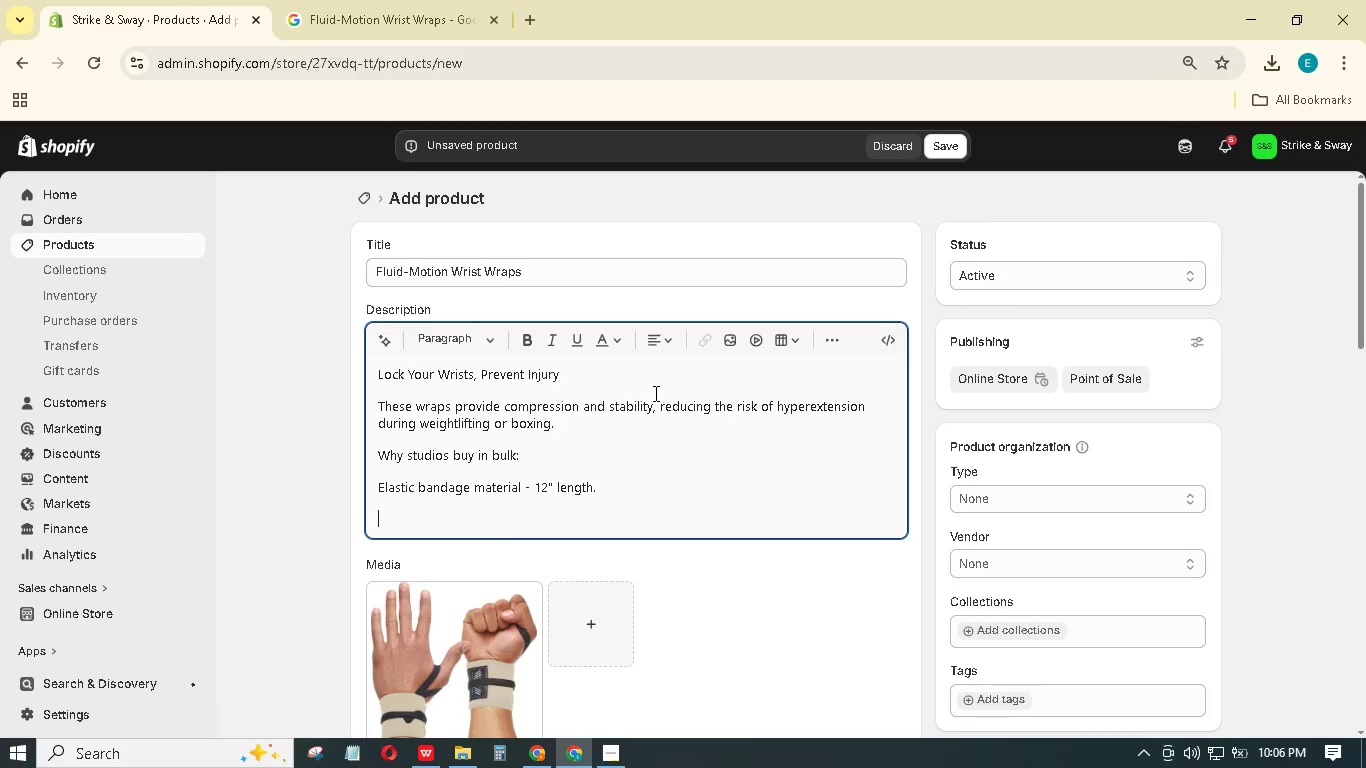 
type(Hook-and )
key(Backspace)
type(-loop closure - Easy to tighten.)
 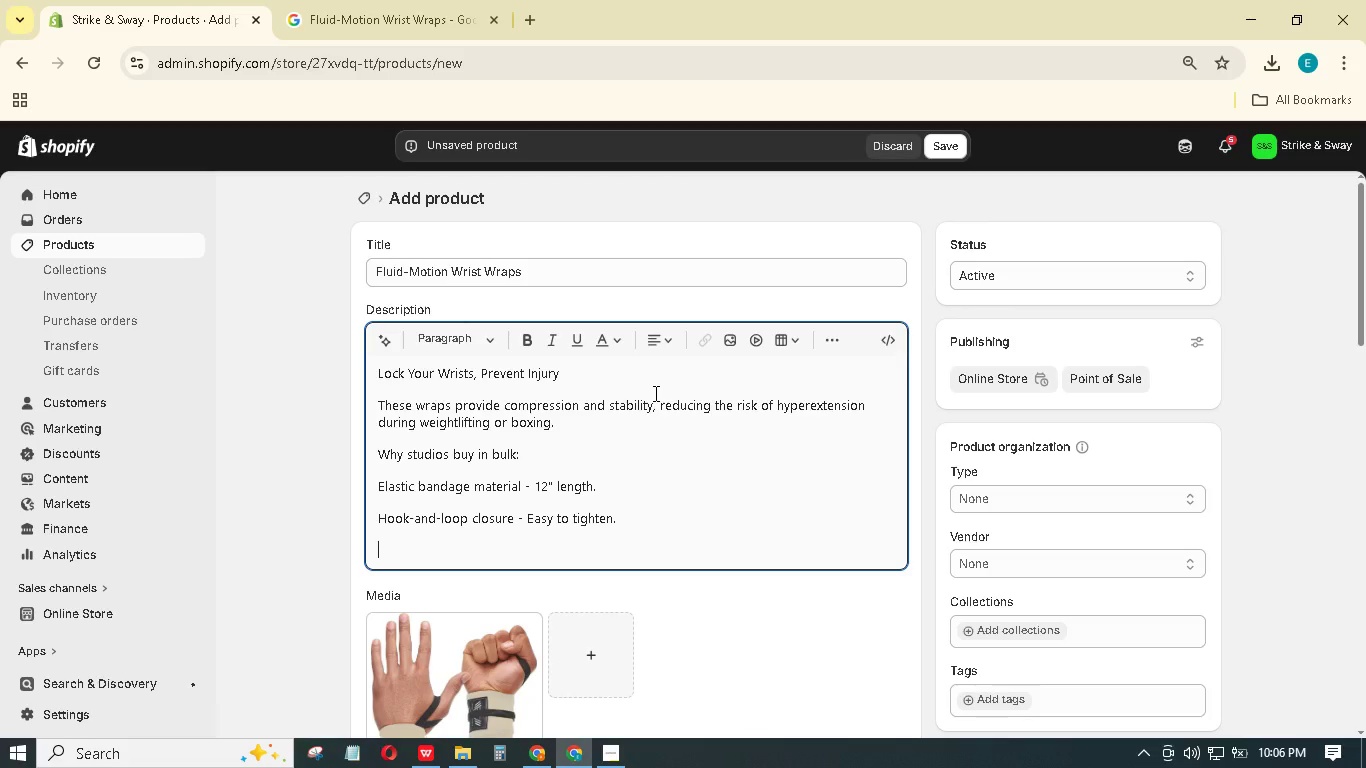 
 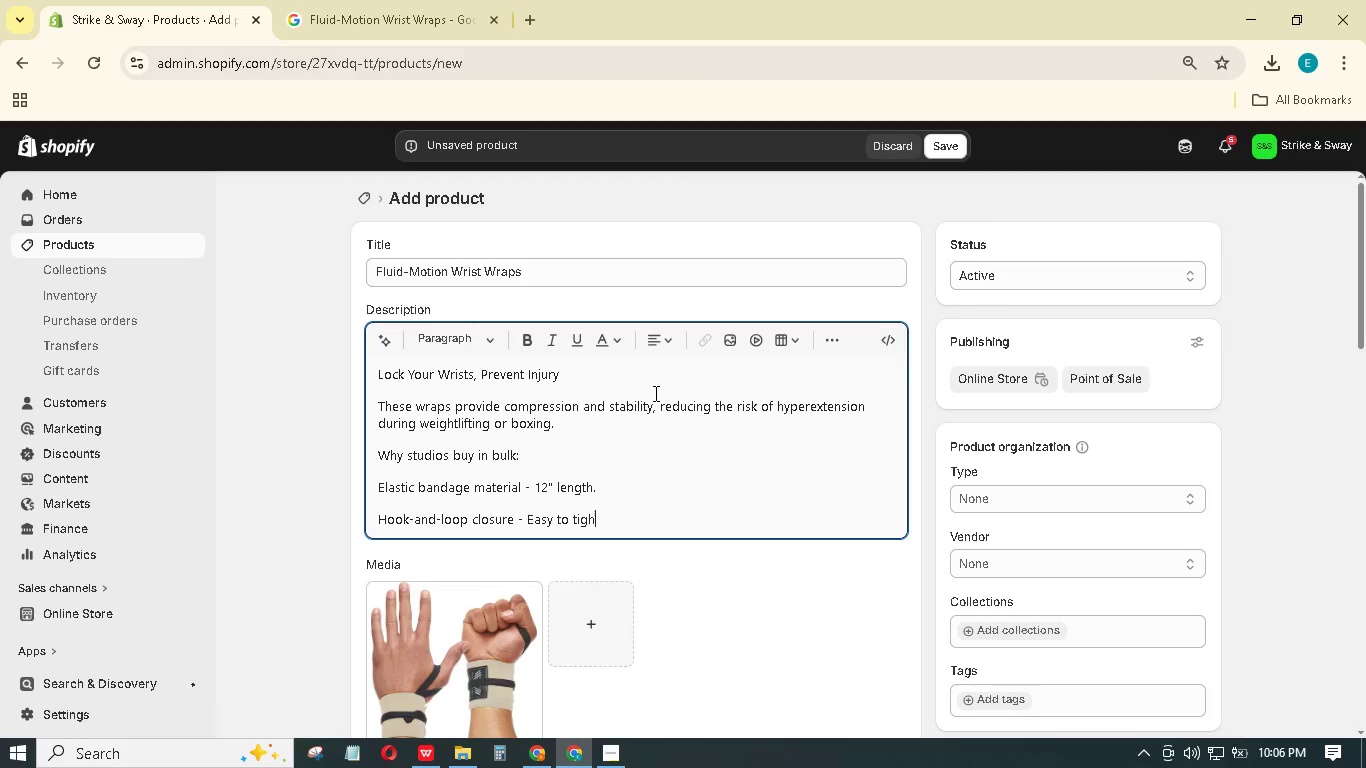 
key(Enter)
 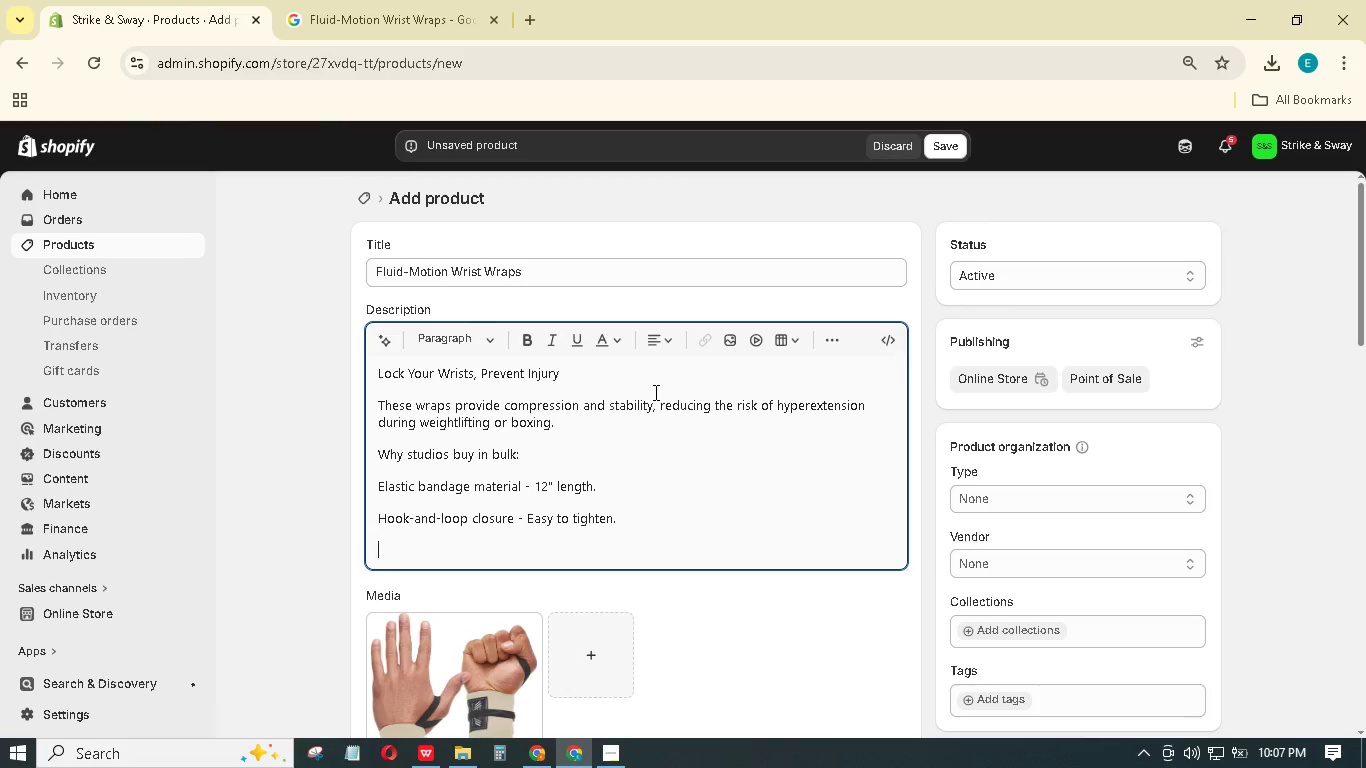 
type(Thumb loop - Prevents shifit)
key(Backspace)
key(Backspace)
type(ting.)
 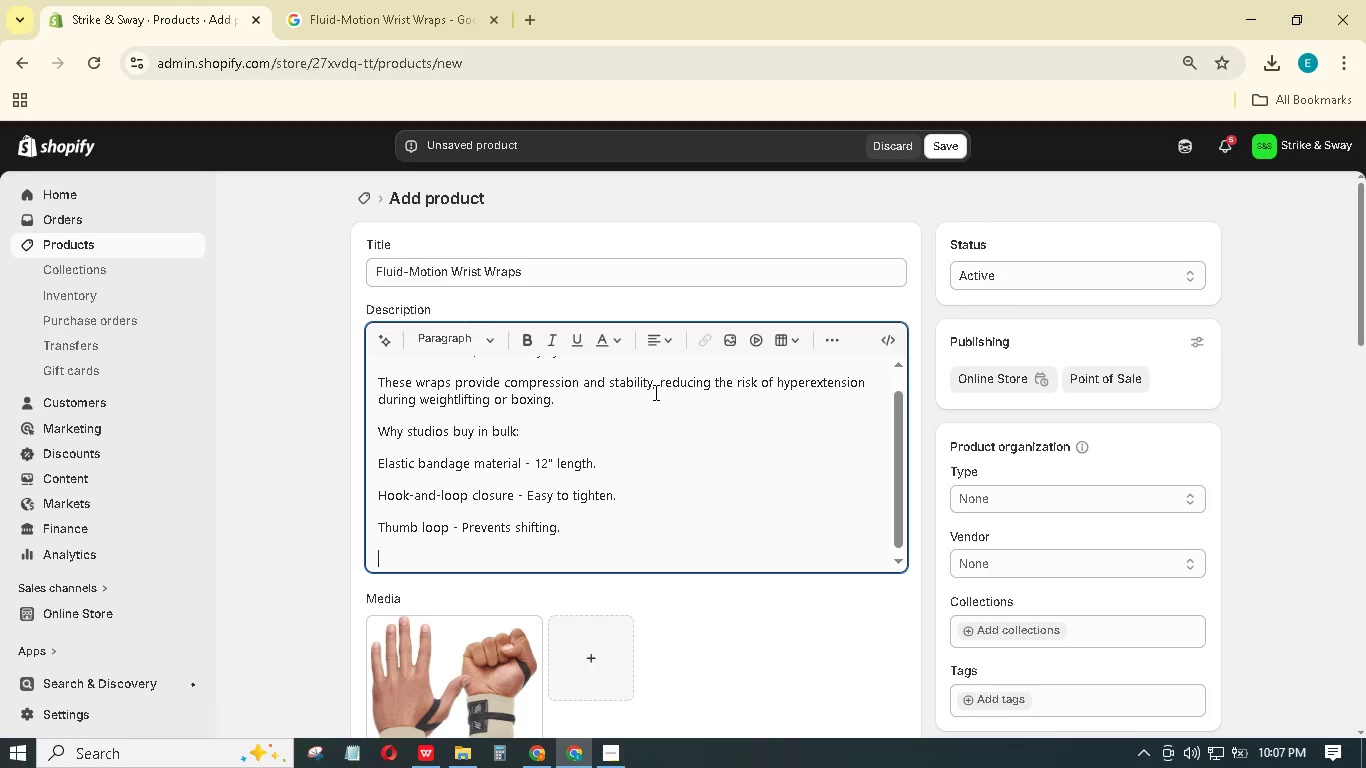 
 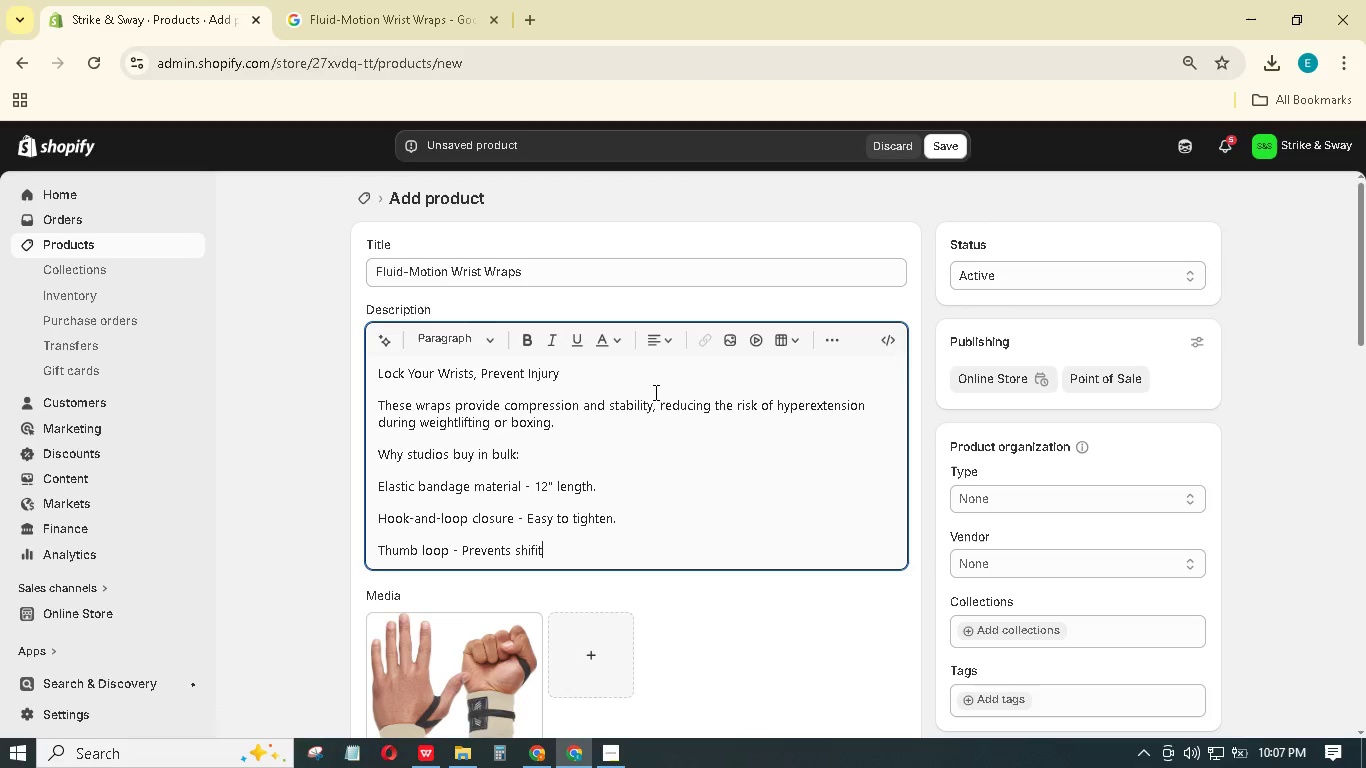 
key(Enter)
 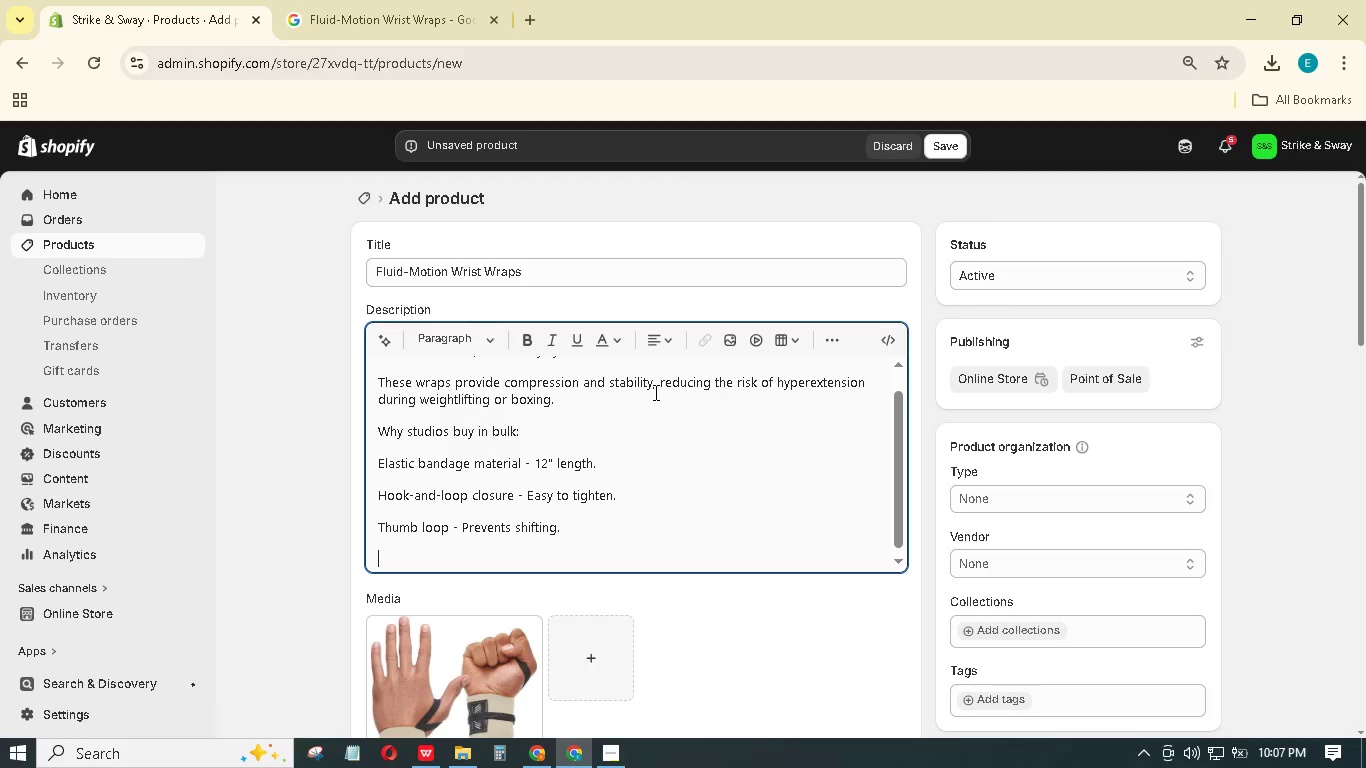 
type(Bulk eligible - Stock for students who need extra wrist support.)
 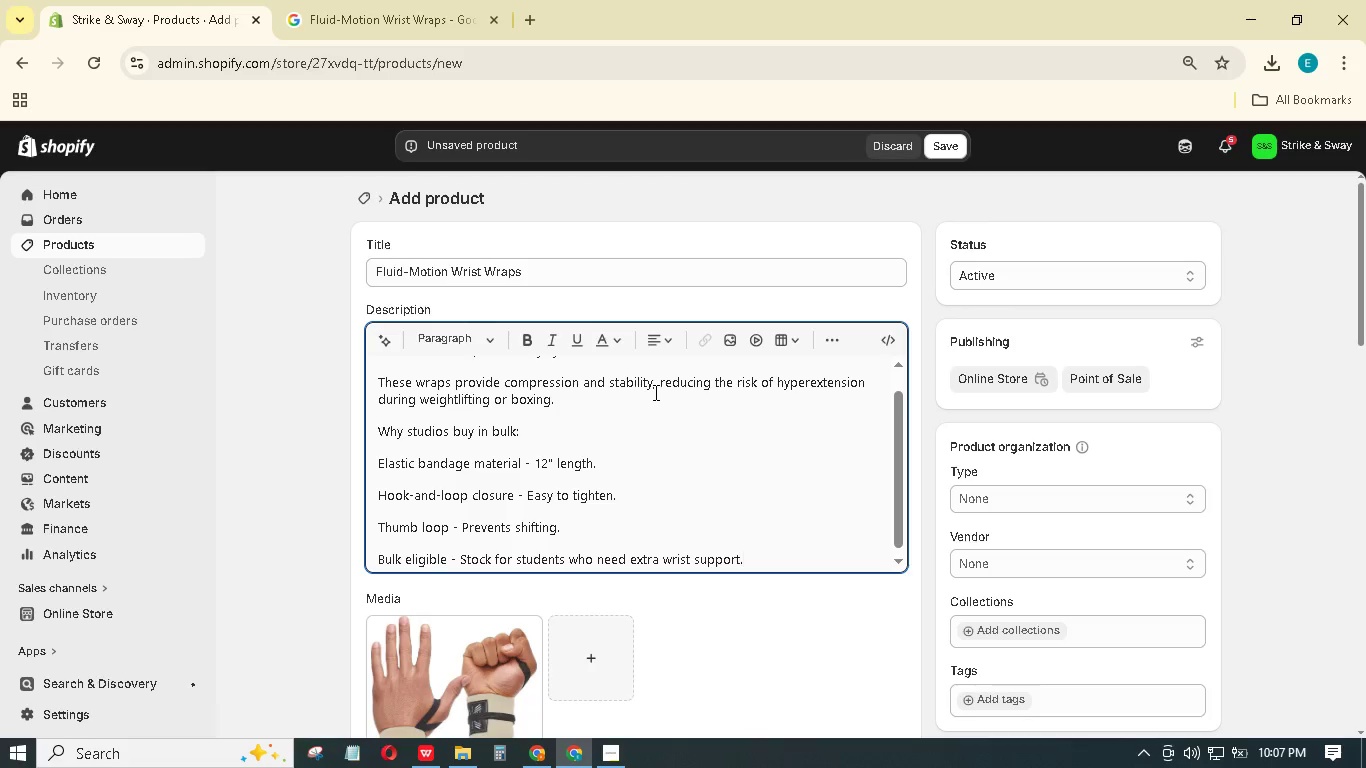 
wait(11.05)
 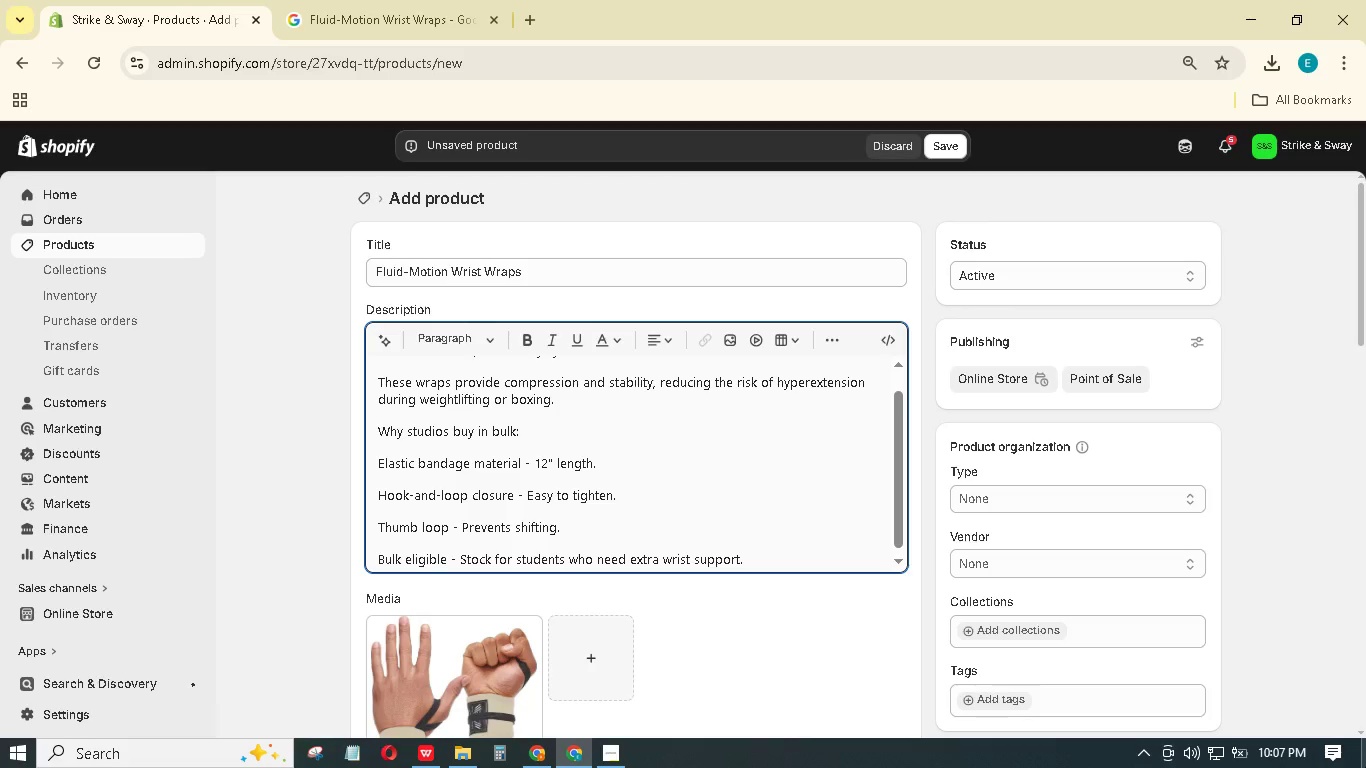 
left_click_drag(start_coordinate=[757, 556], to_coordinate=[356, 464])
 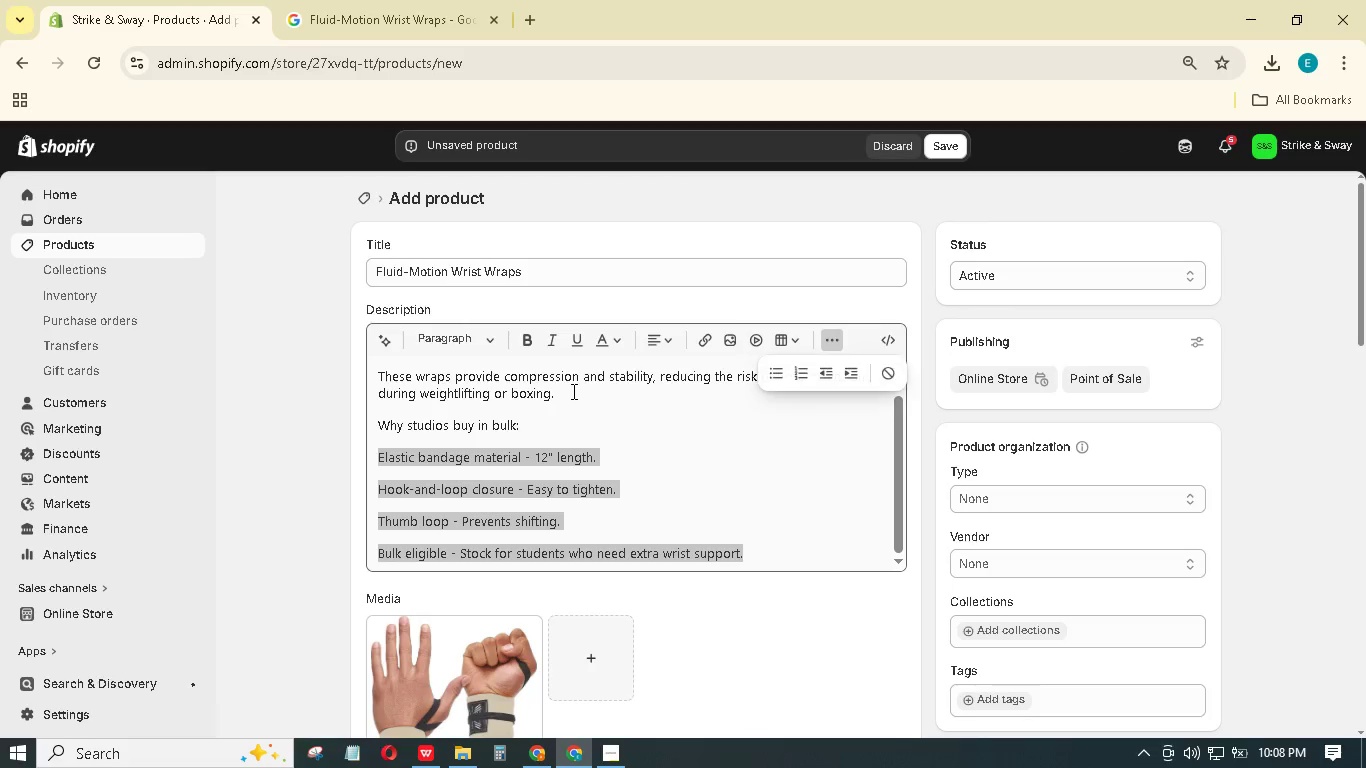 
left_click([782, 372])
 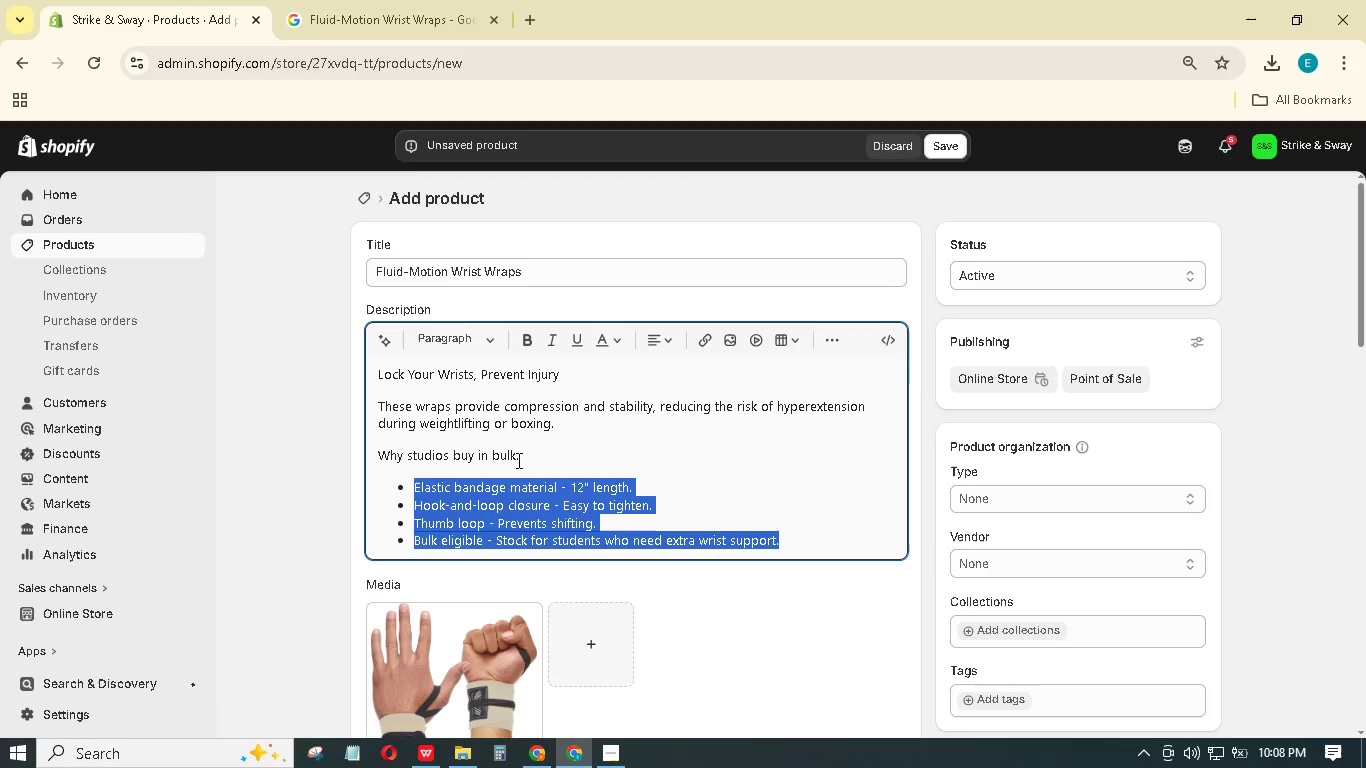 
left_click_drag(start_coordinate=[517, 460], to_coordinate=[373, 459])
 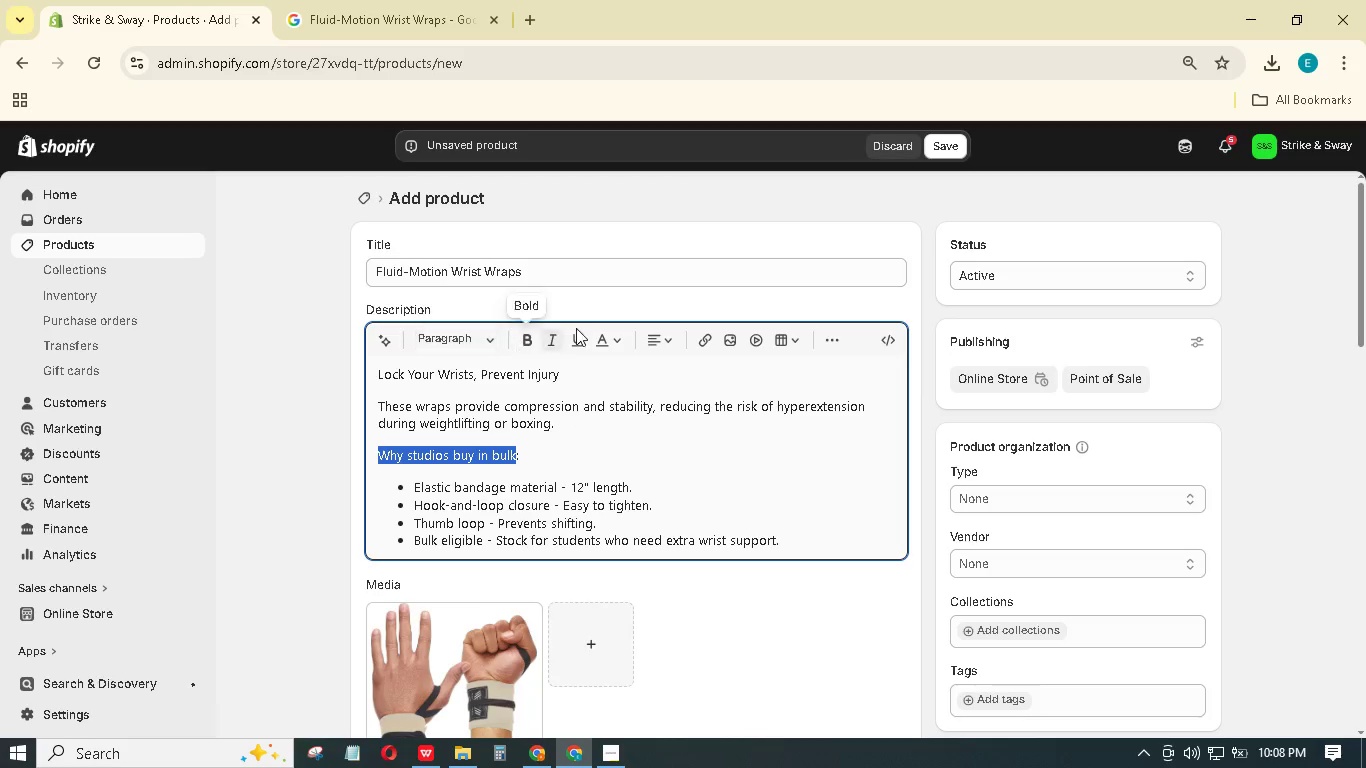 
left_click([527, 351])
 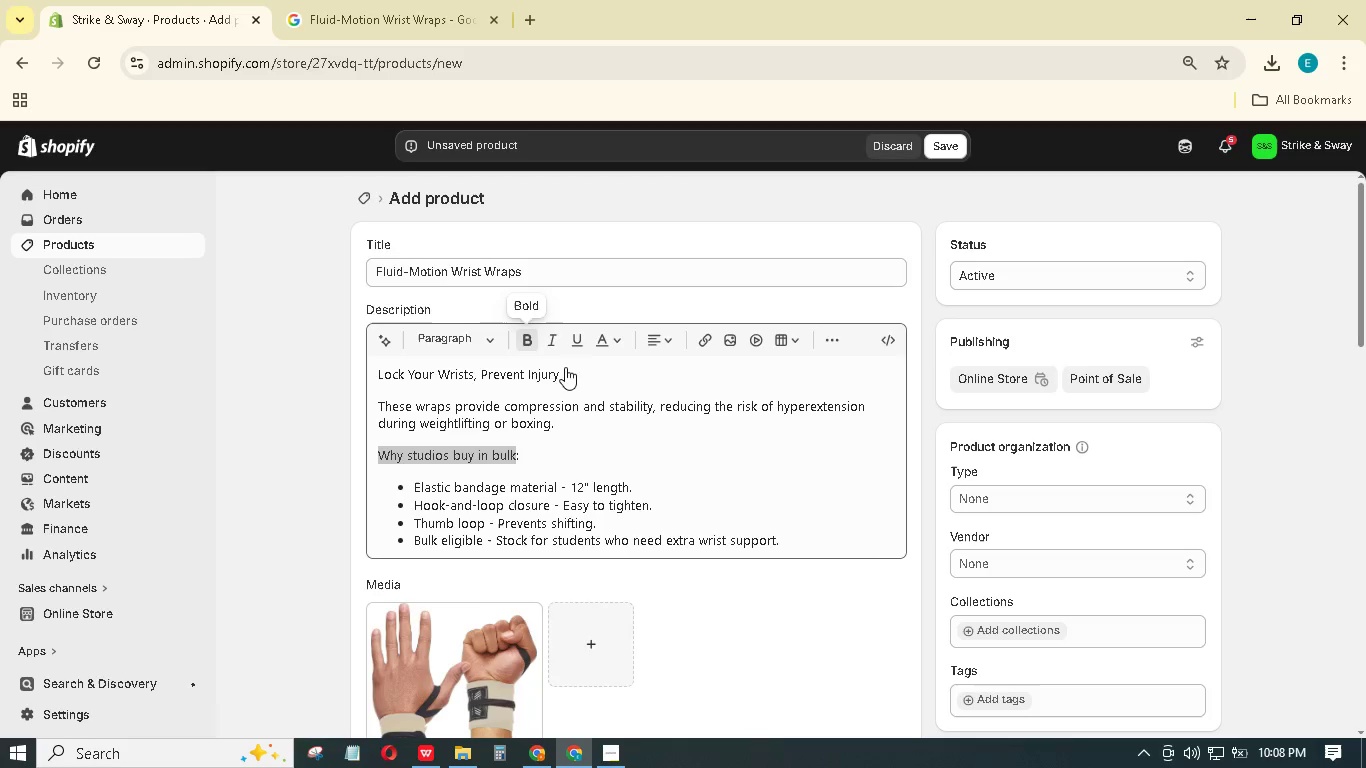 
left_click_drag(start_coordinate=[580, 375], to_coordinate=[365, 378])
 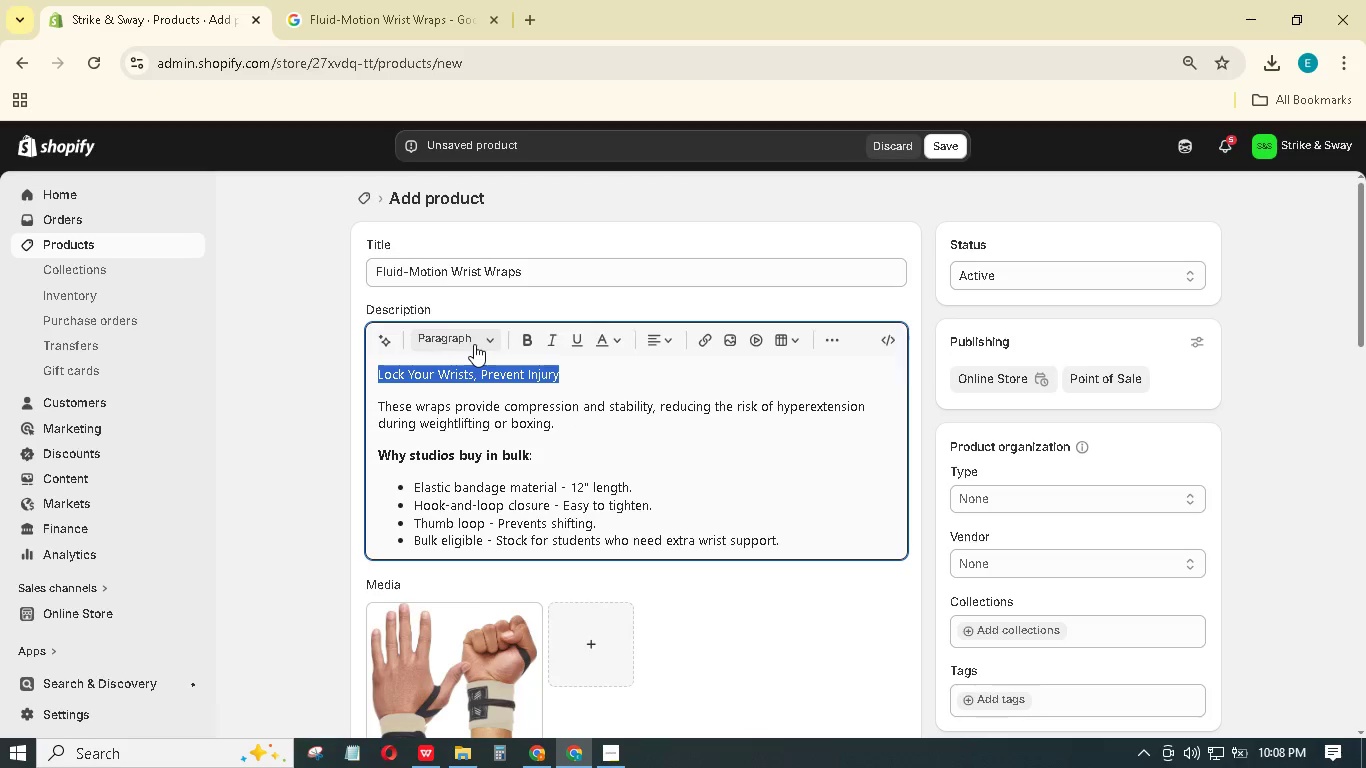 
left_click([476, 344])
 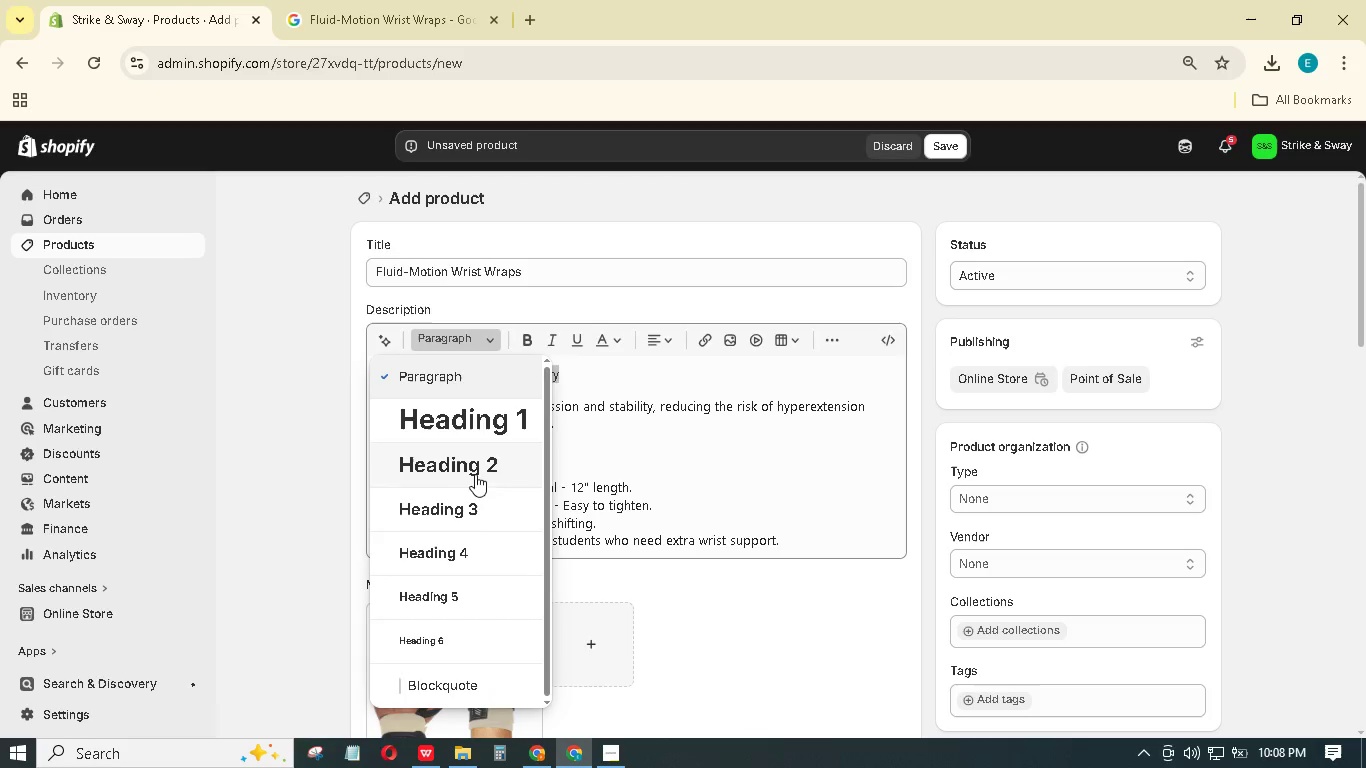 
left_click([471, 493])
 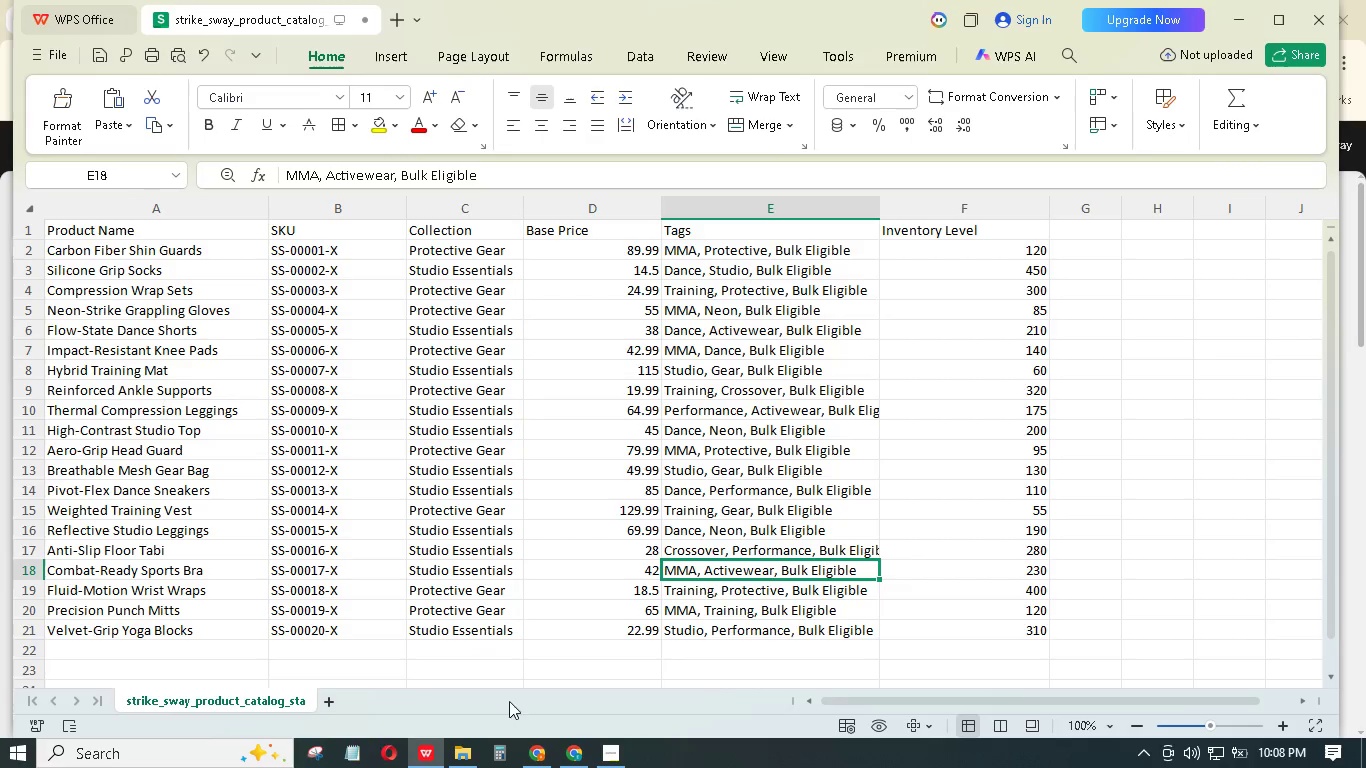 
left_click([830, 594])
 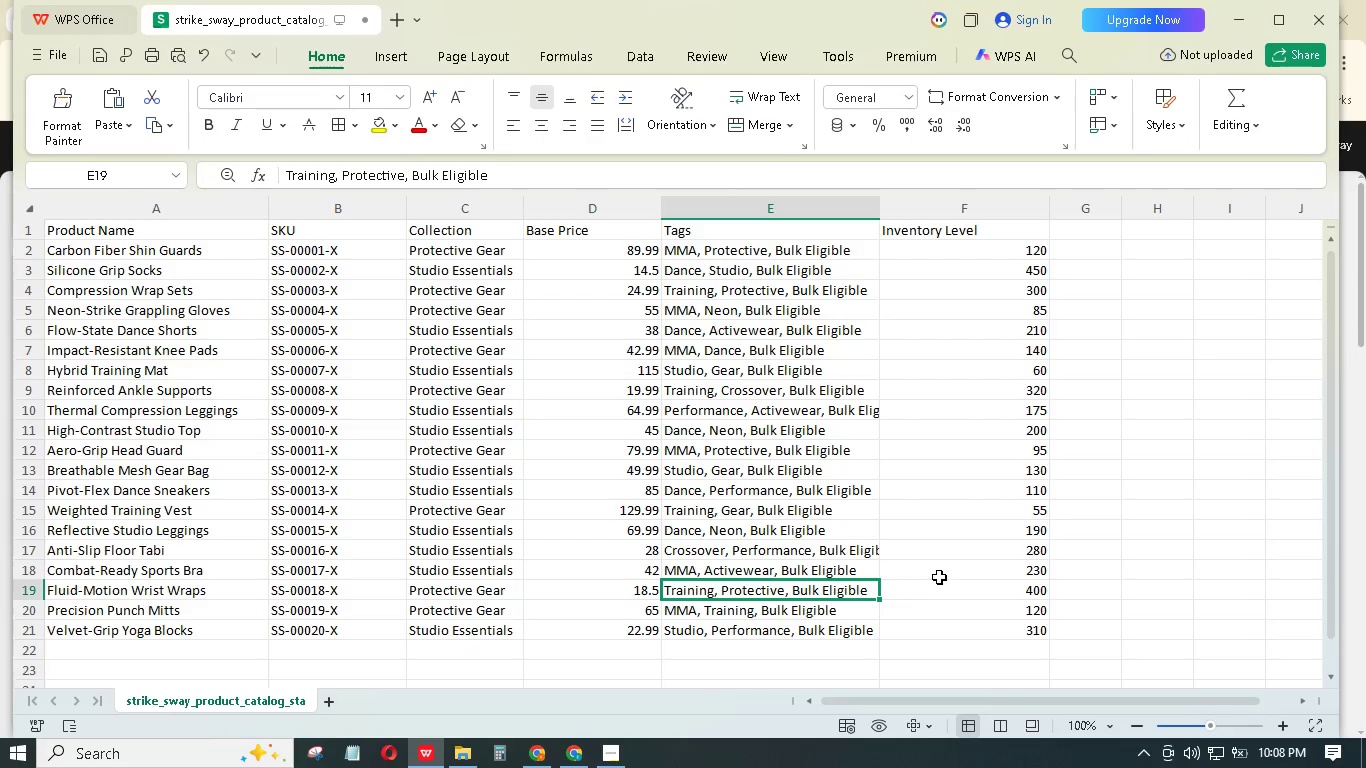 
wait(9.59)
 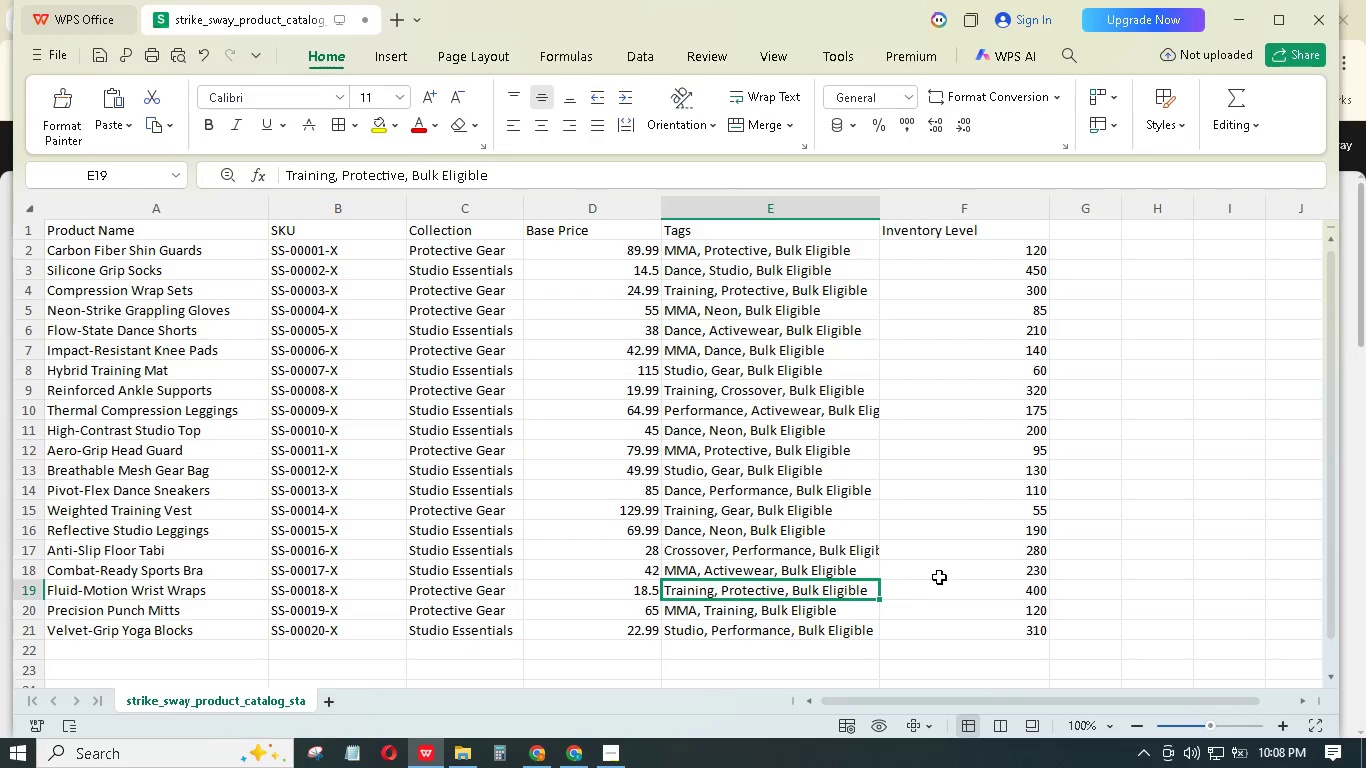 
left_click([1240, 27])
 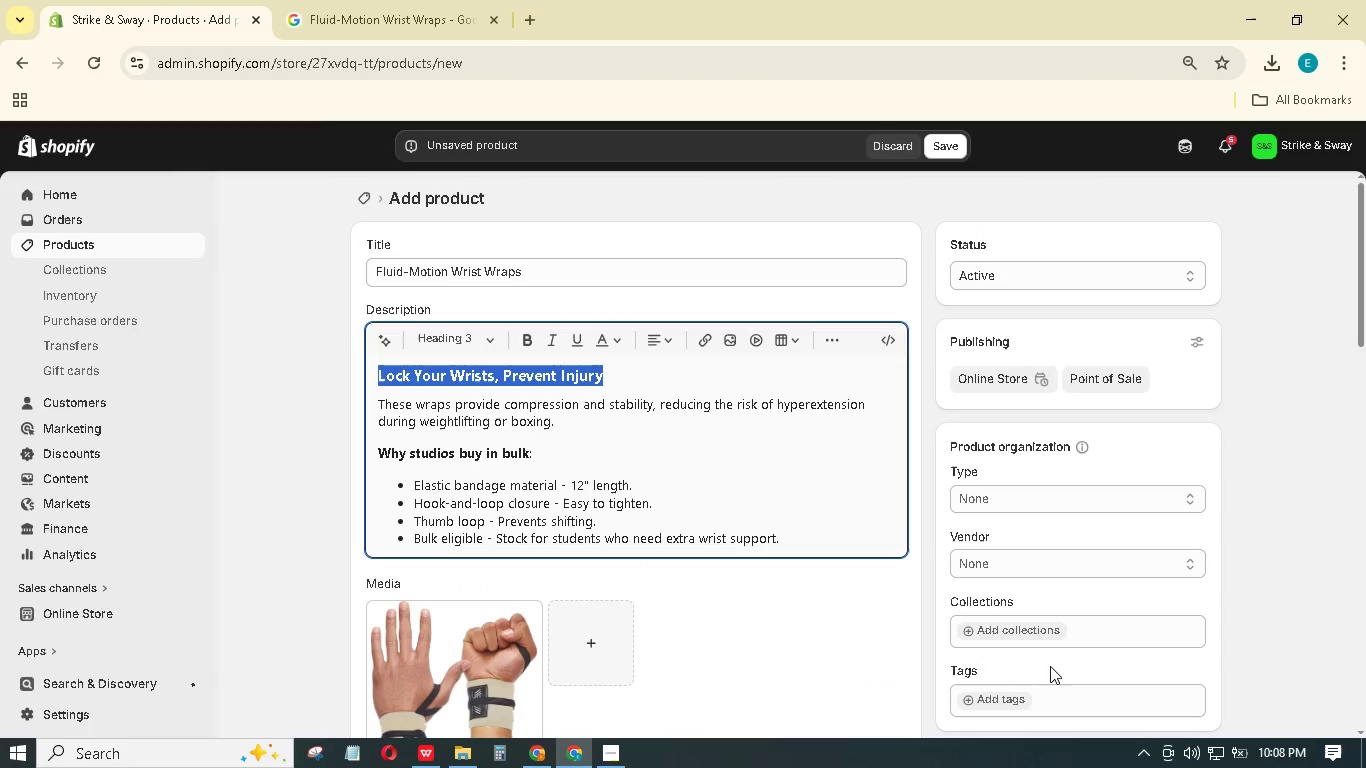 
scroll: coordinate [1048, 663], scroll_direction: down, amount: 2.0
 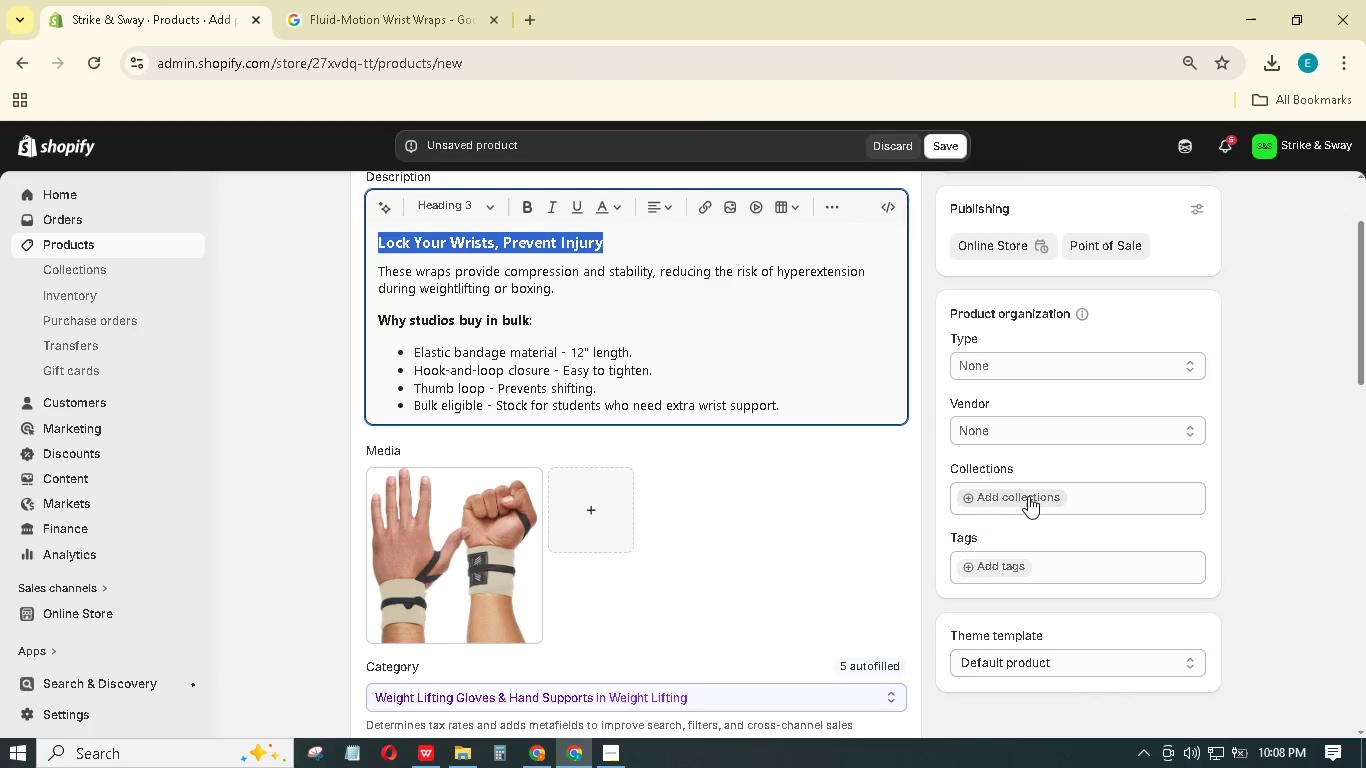 
left_click([1028, 496])
 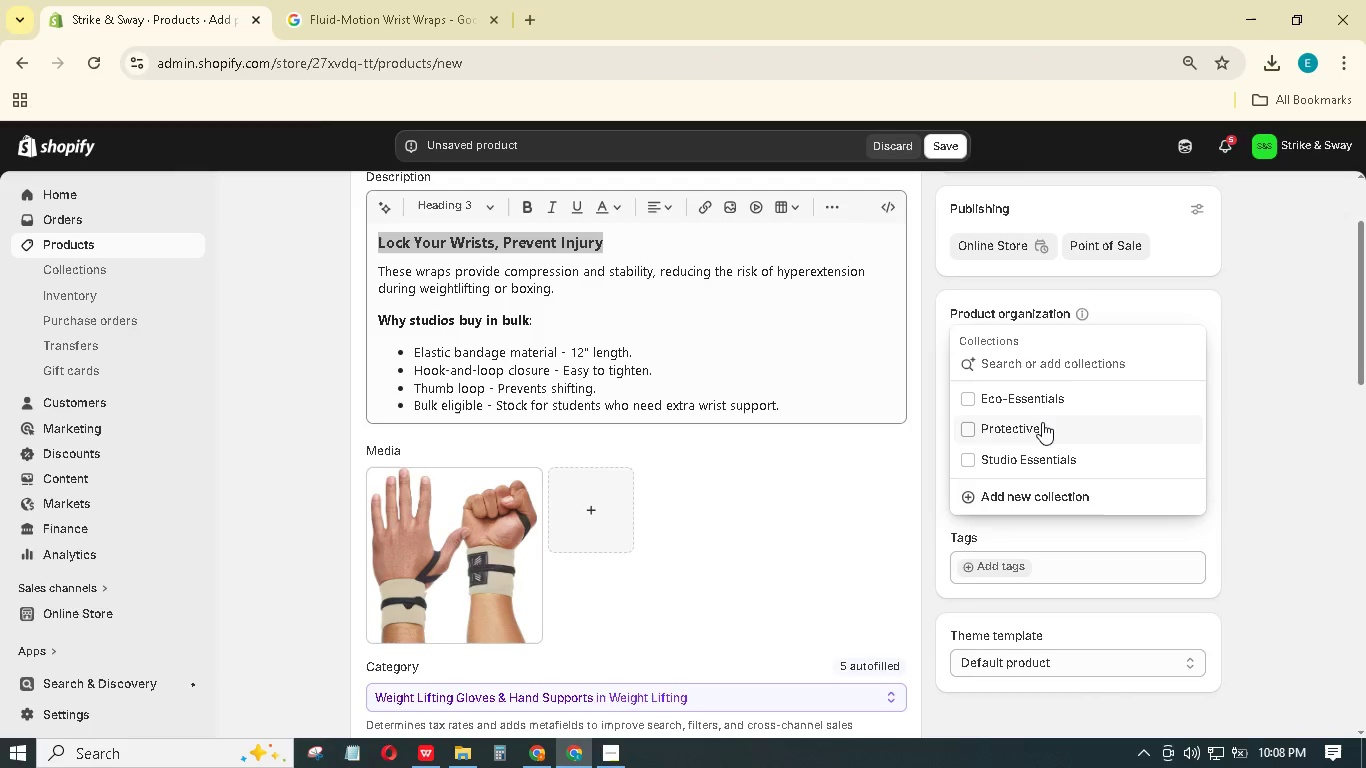 
left_click([1039, 420])
 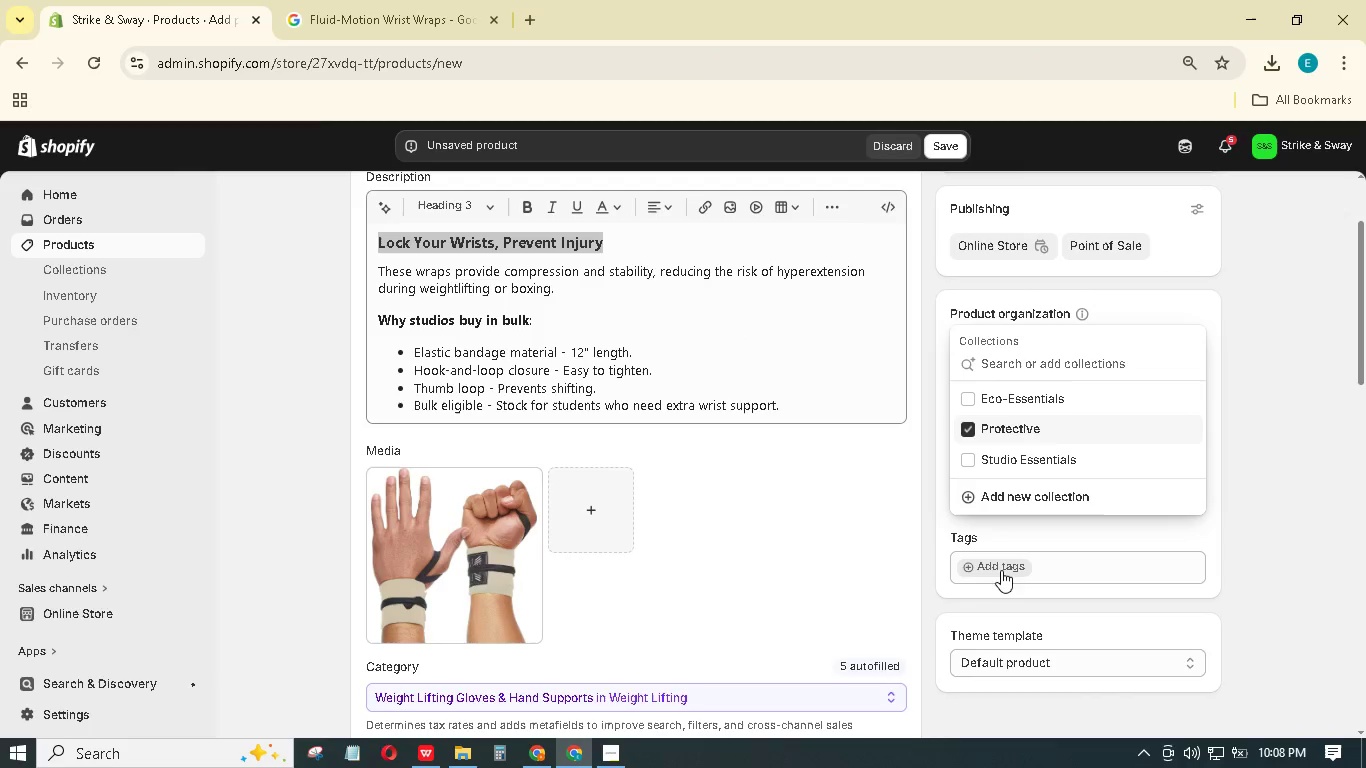 
left_click([1002, 565])
 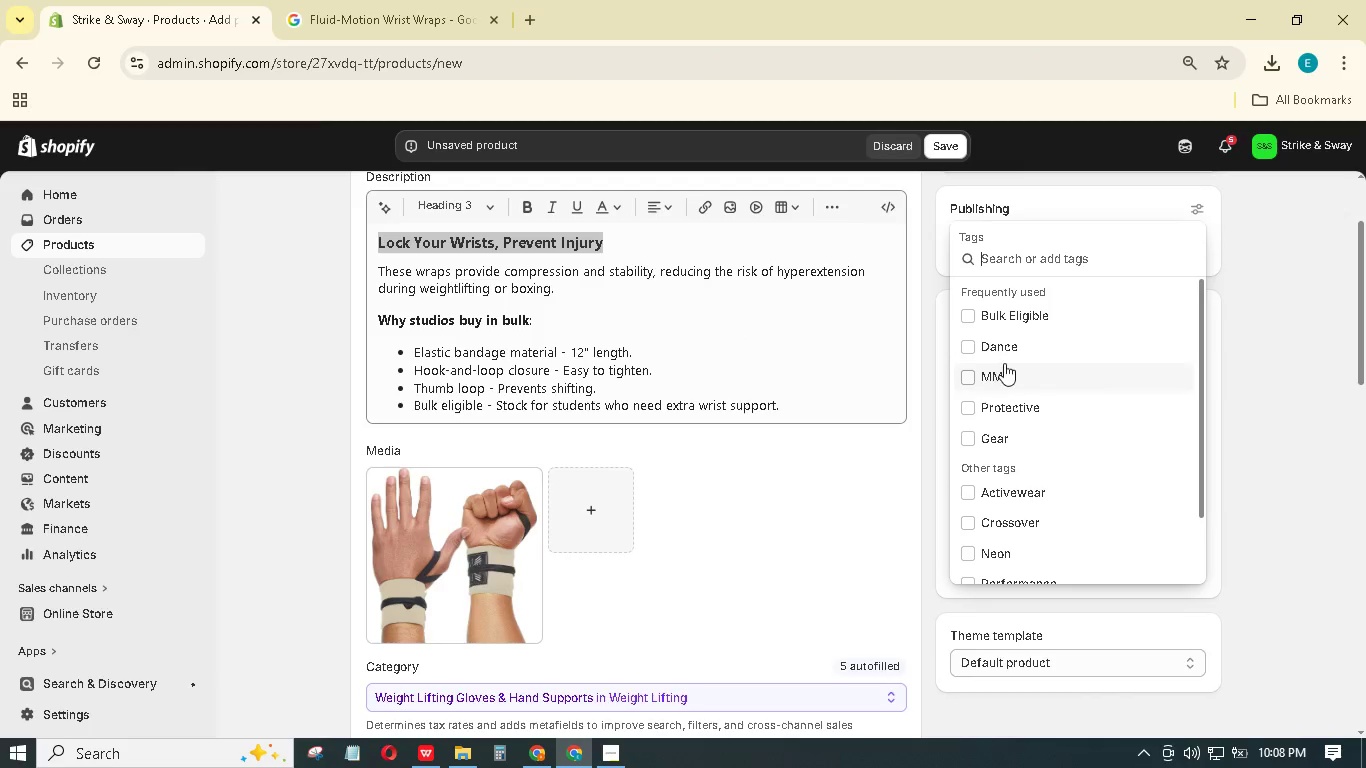 
left_click([1005, 404])
 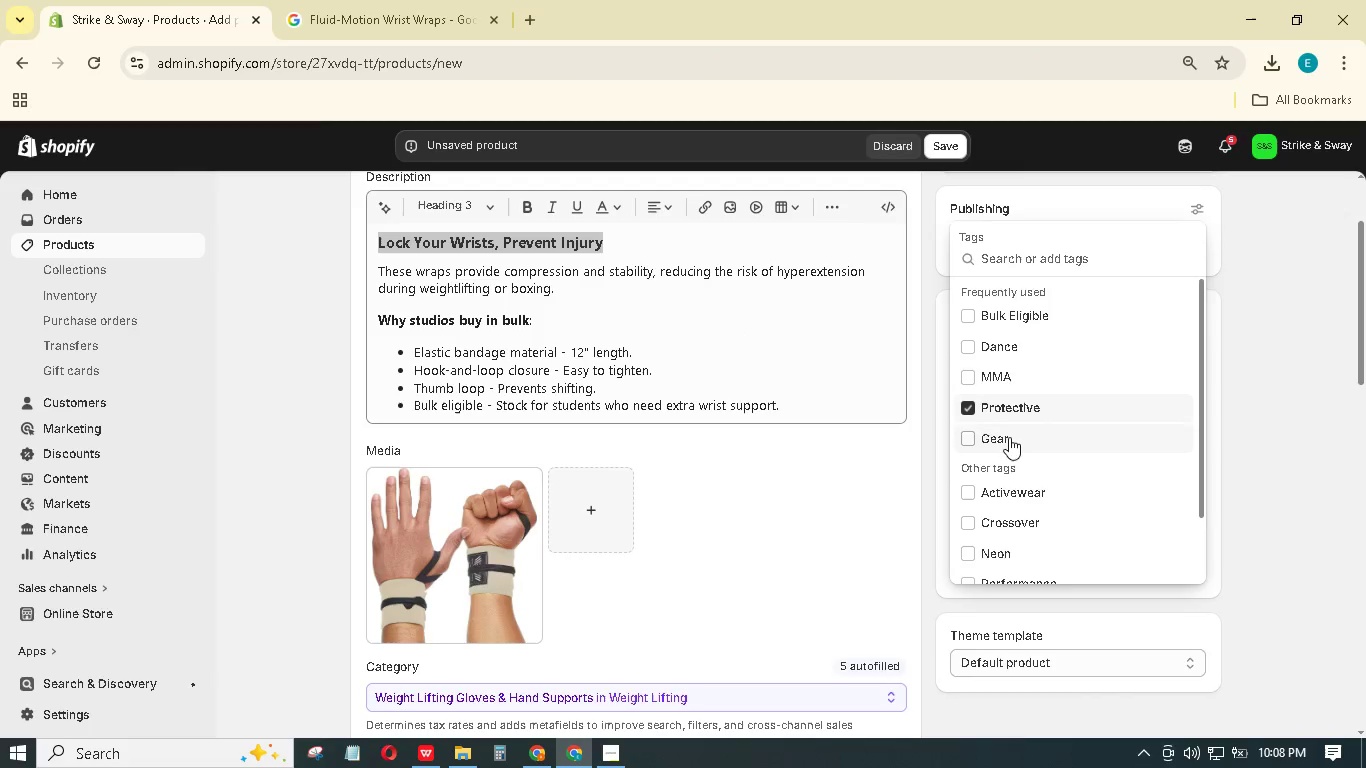 
scroll: coordinate [1027, 489], scroll_direction: down, amount: 2.0
 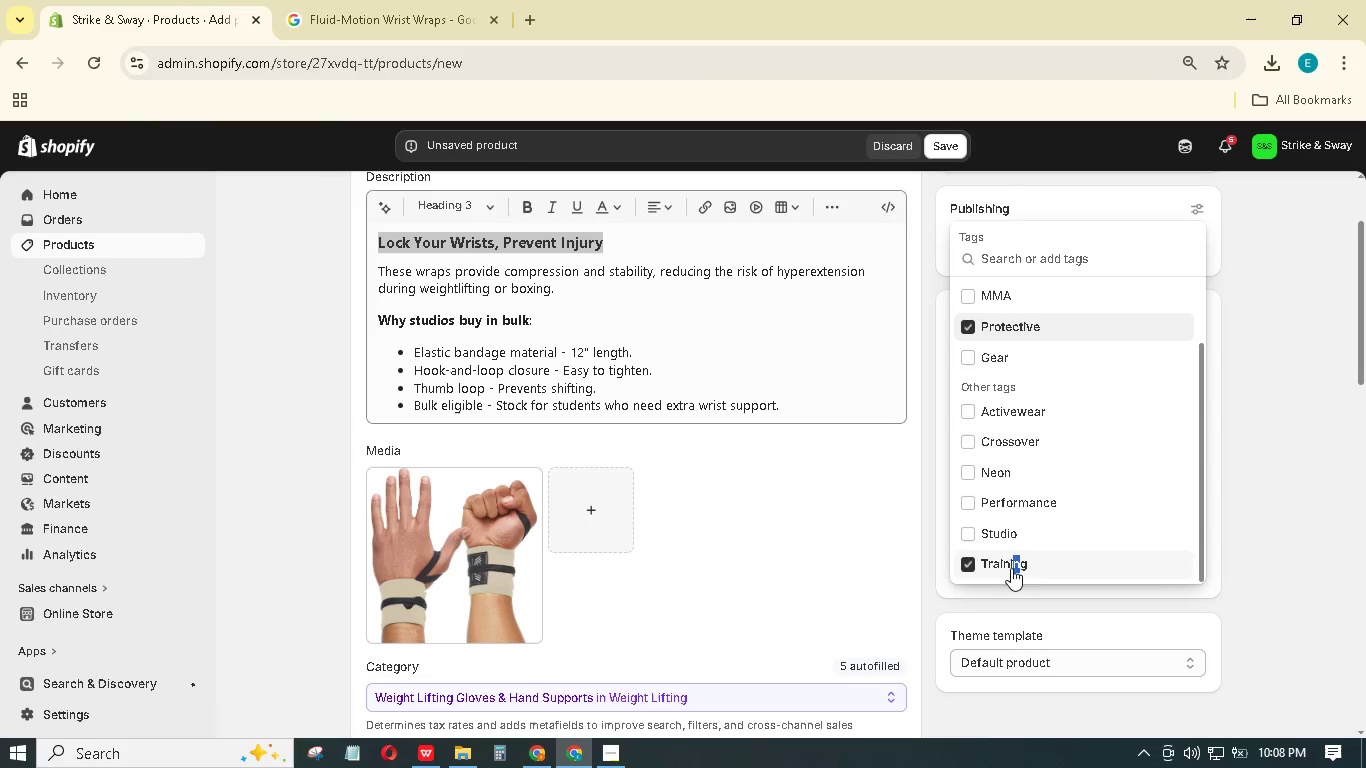 
scroll: coordinate [1007, 474], scroll_direction: up, amount: 3.0
 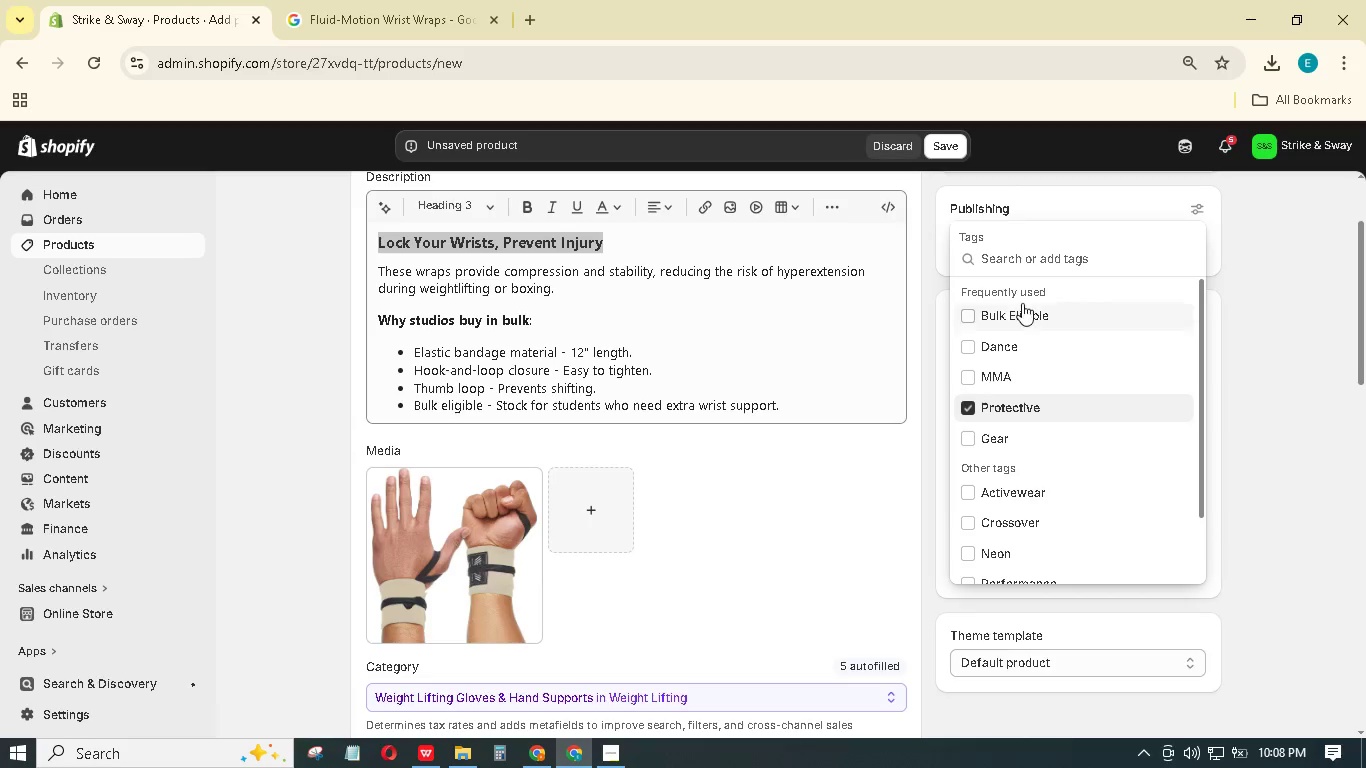 
left_click([1022, 303])
 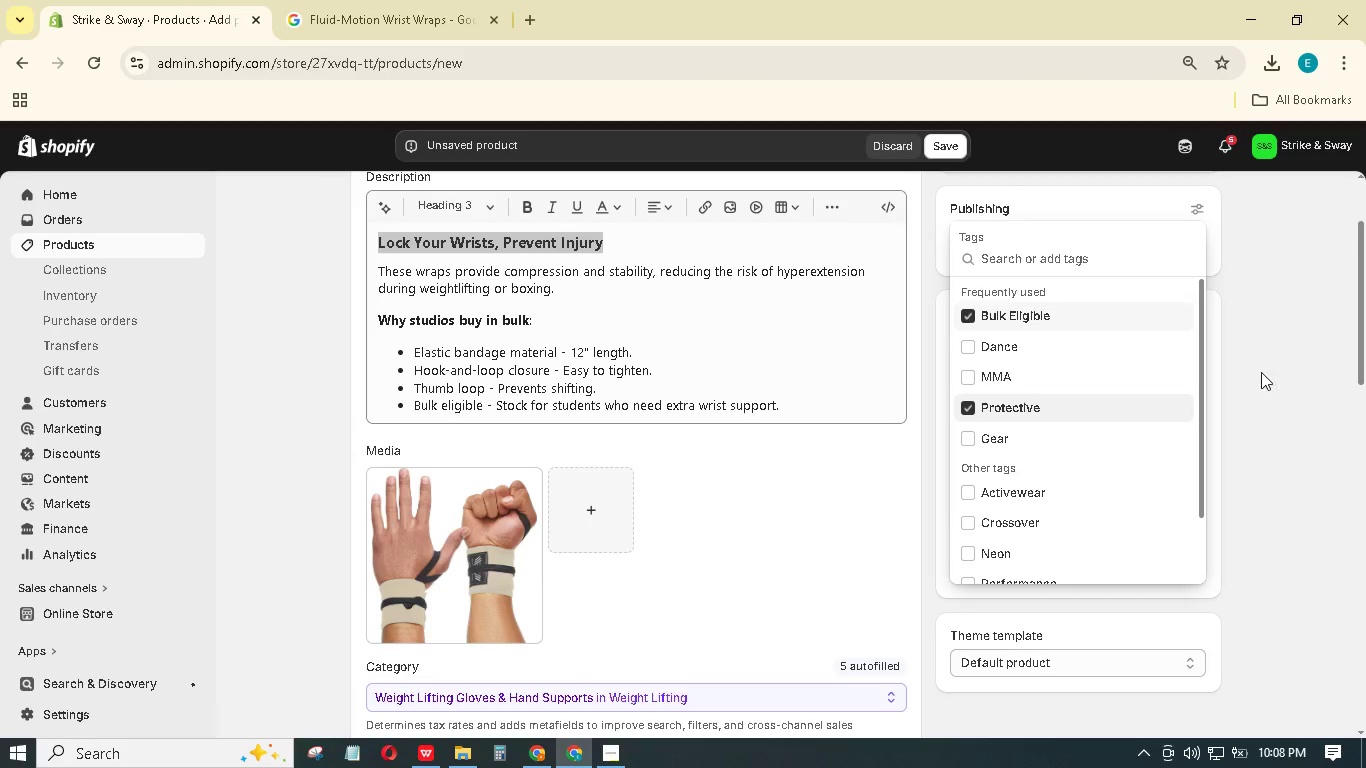 
scroll: coordinate [1226, 383], scroll_direction: down, amount: 2.0
 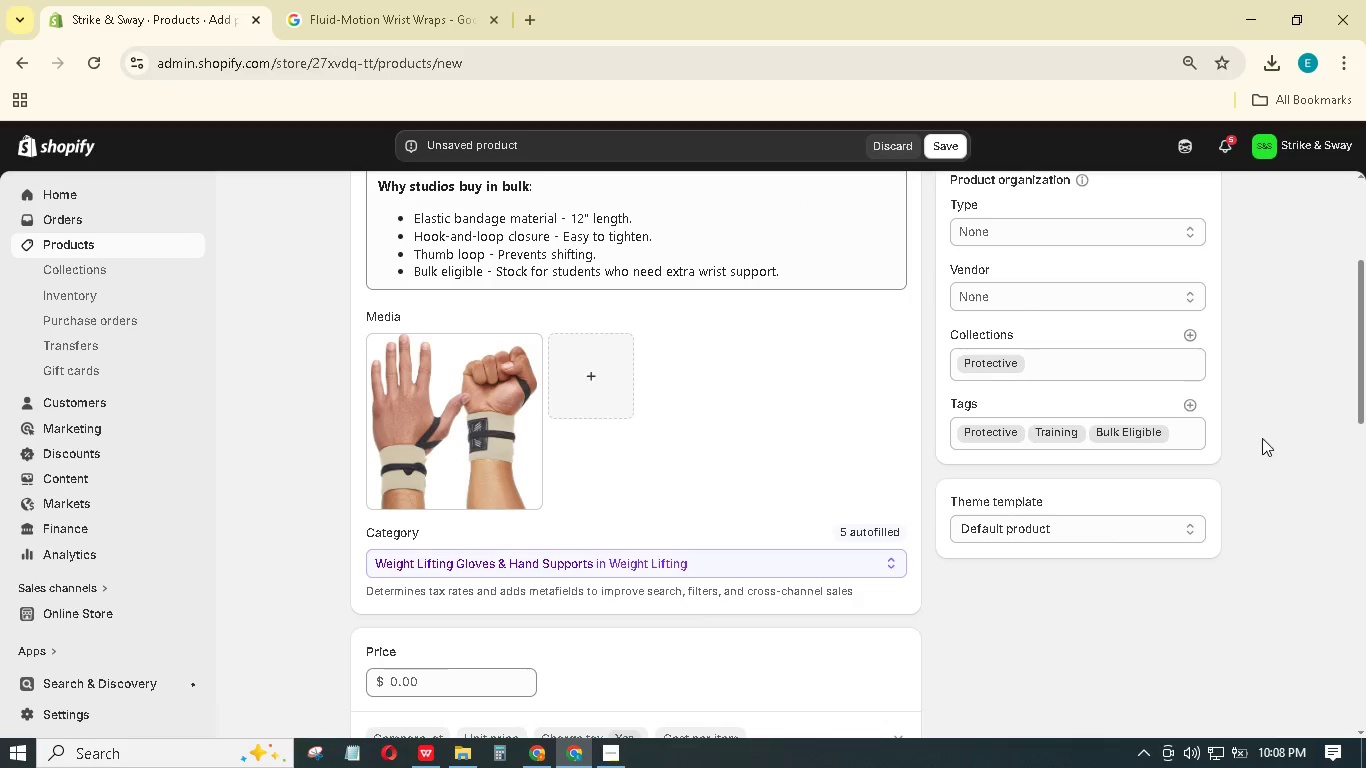 
left_click([1262, 429])
 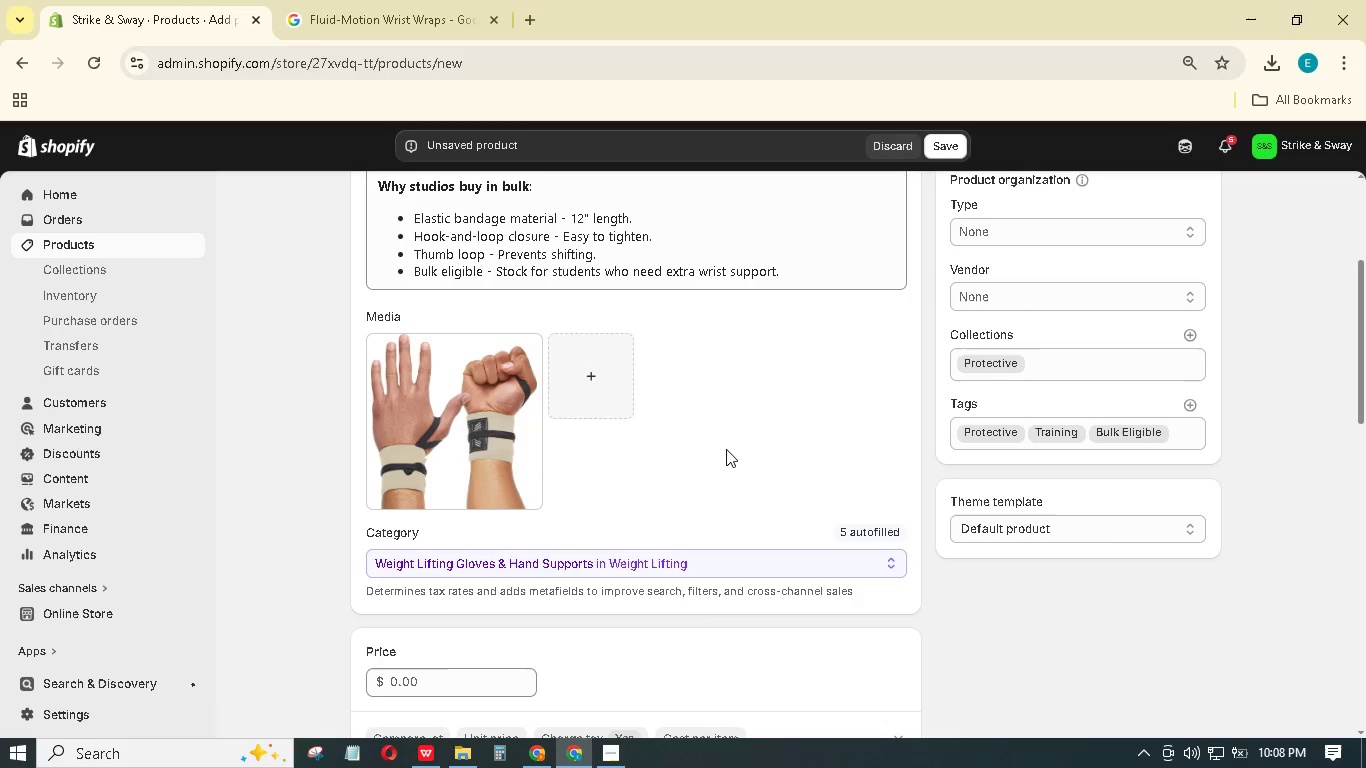 
scroll: coordinate [695, 445], scroll_direction: down, amount: 3.0
 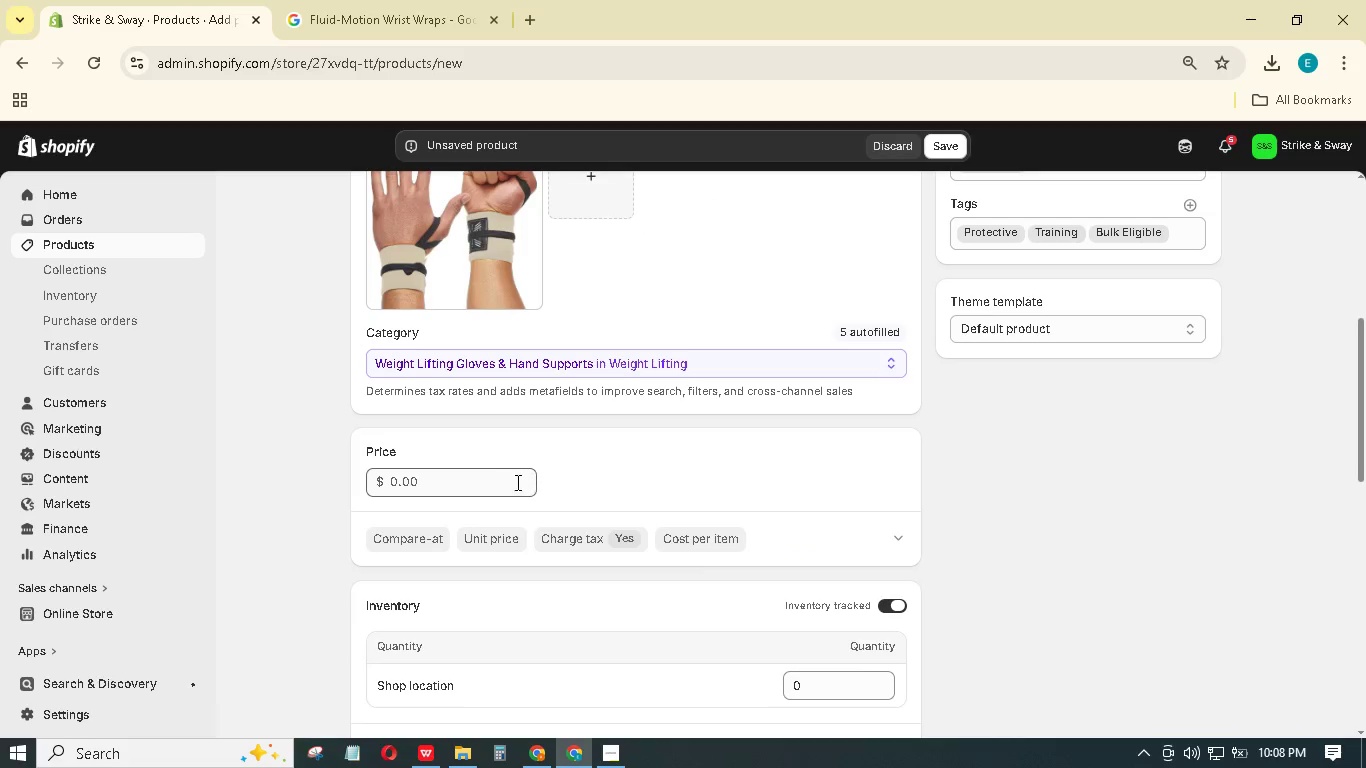 
left_click([502, 485])
 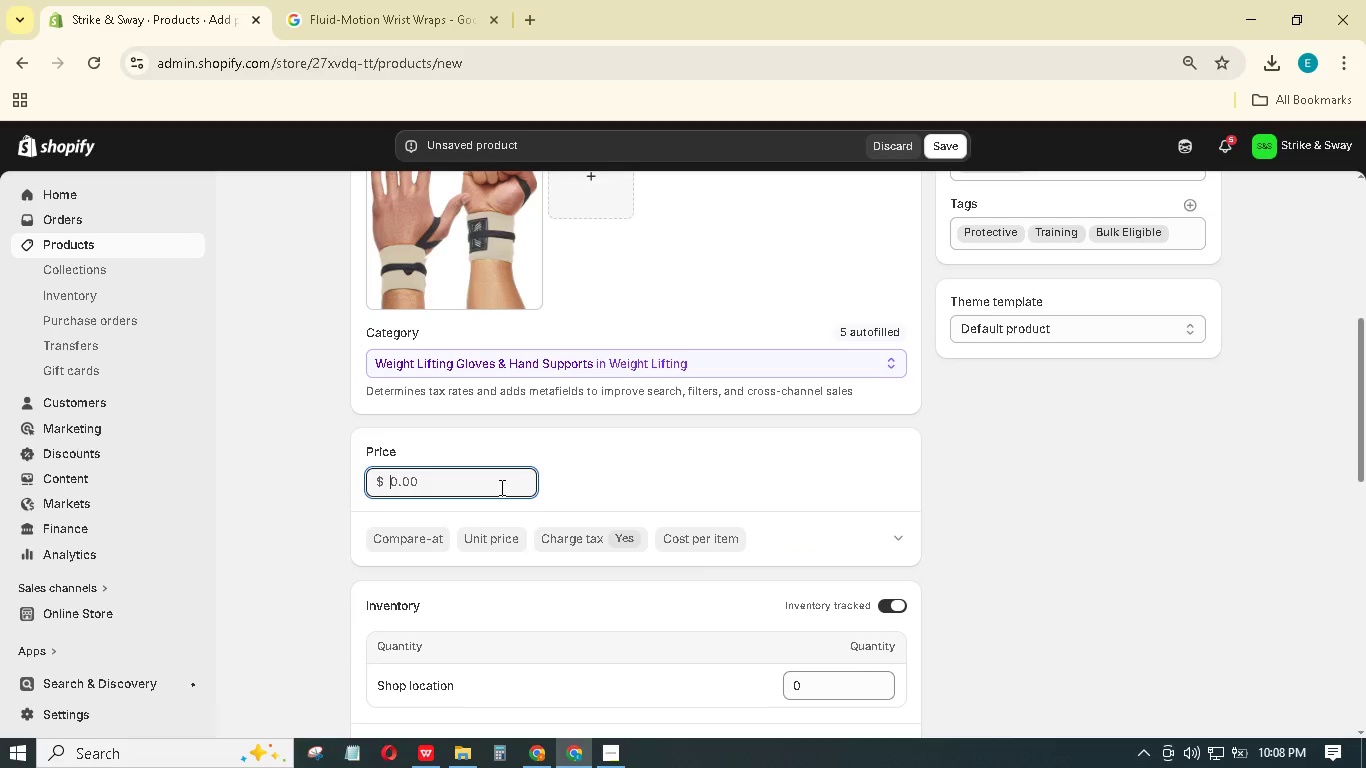 
key(Numpad1)
 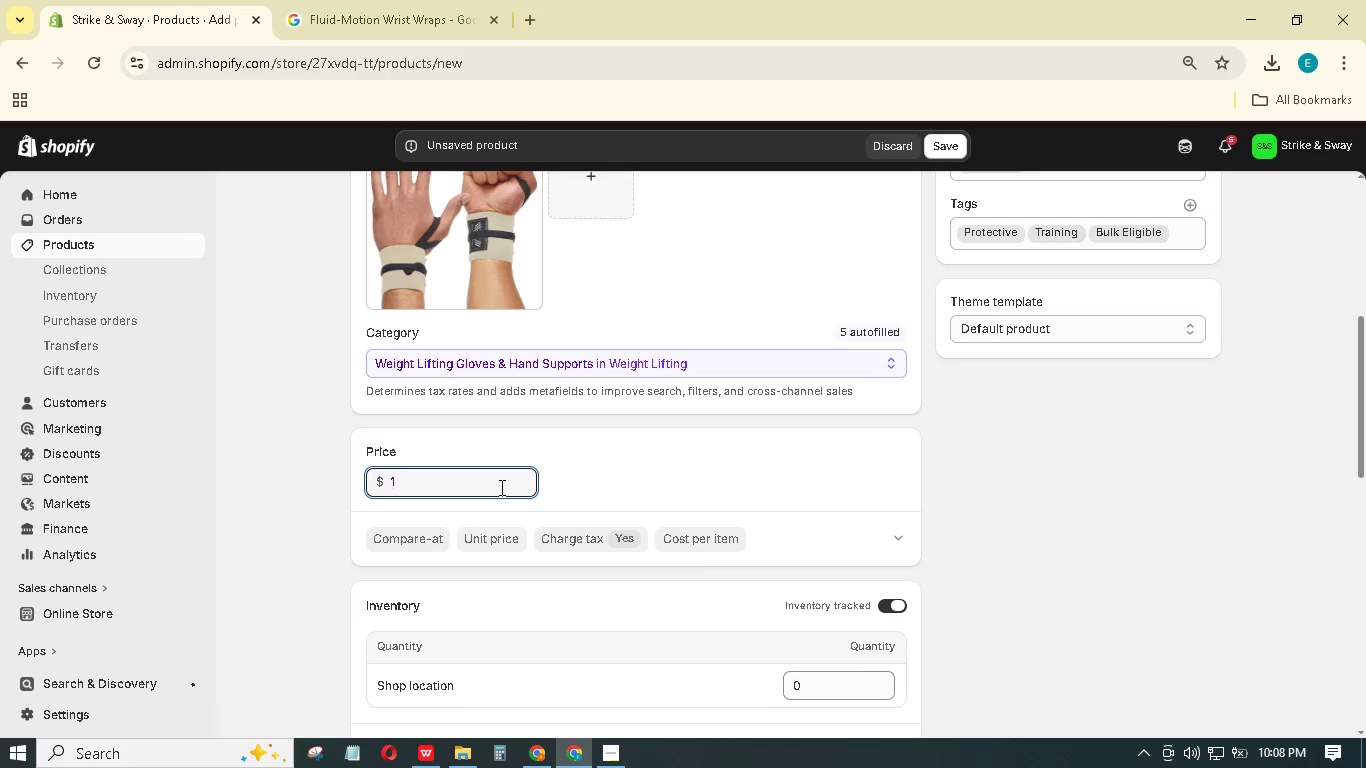 
key(Numpad8)
 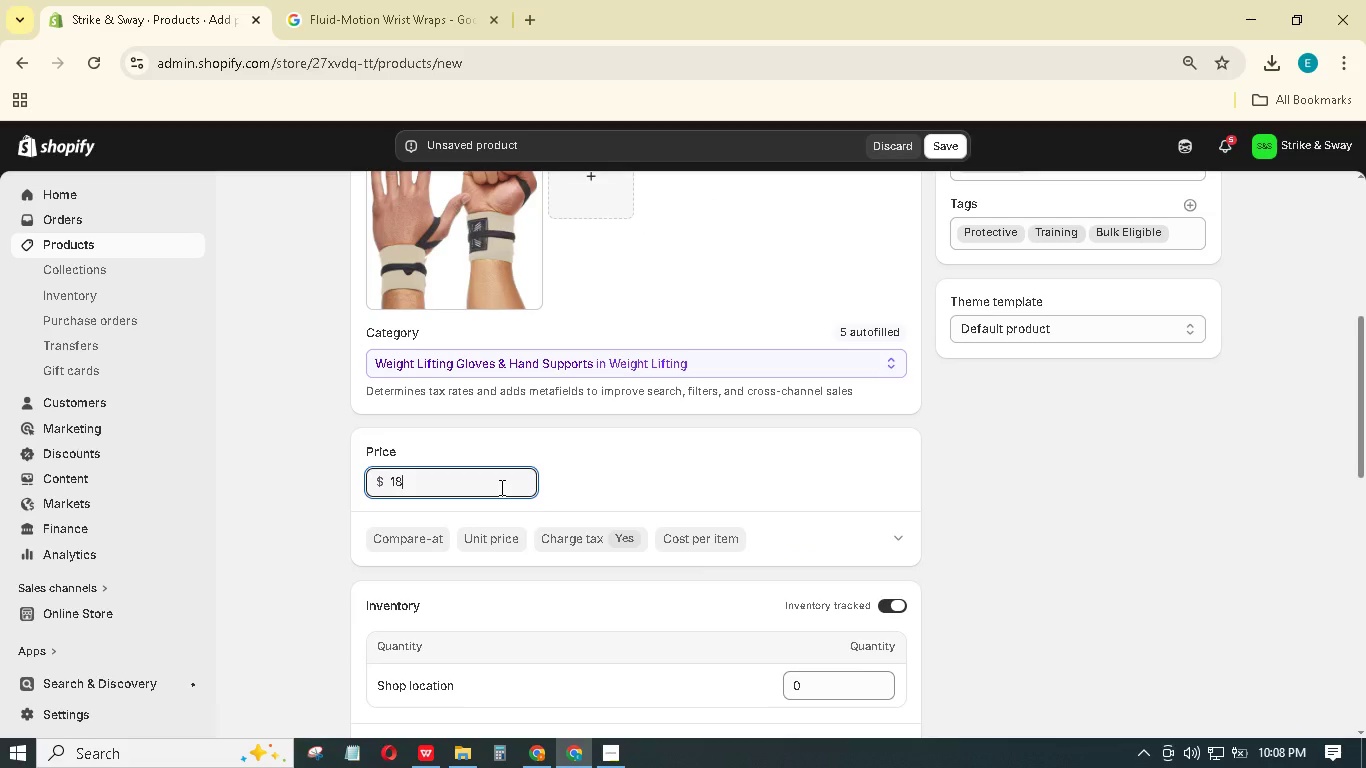 
key(NumpadDecimal)
 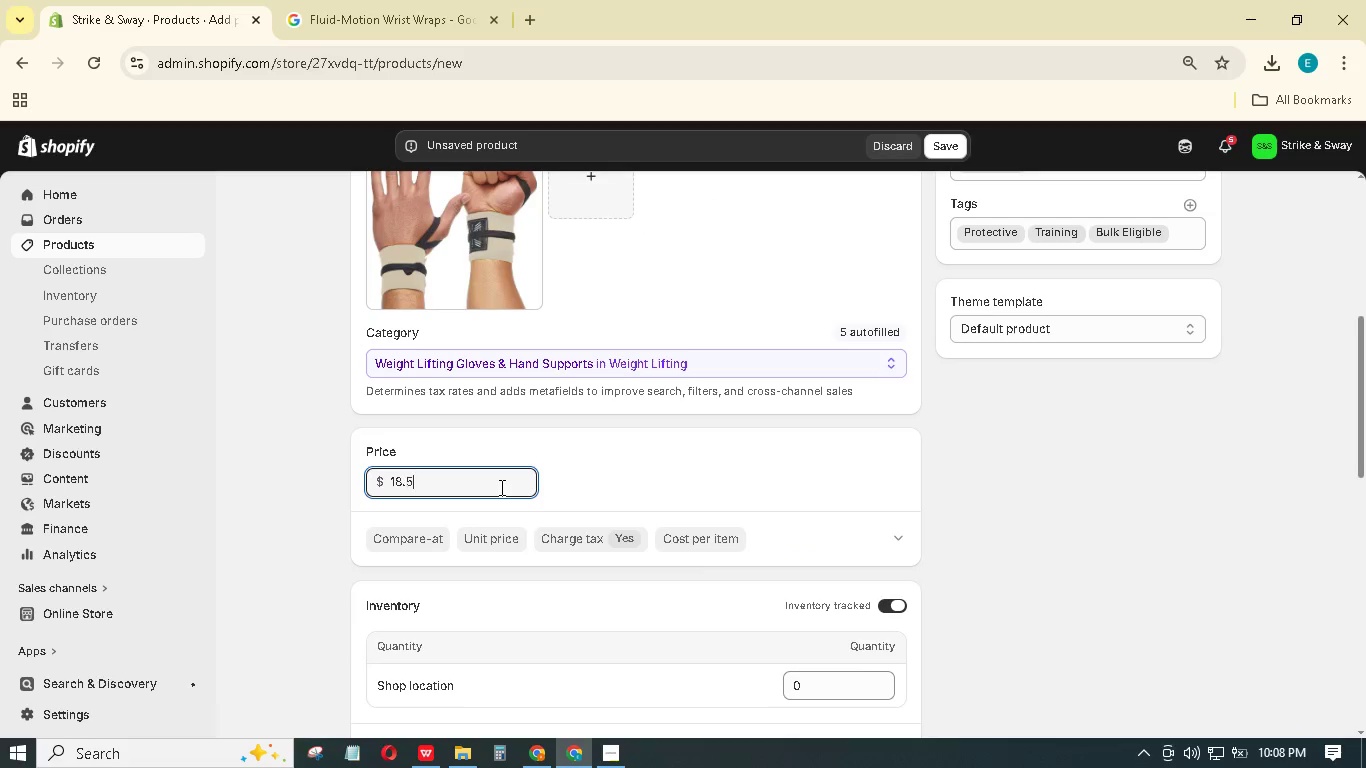 
key(Numpad5)
 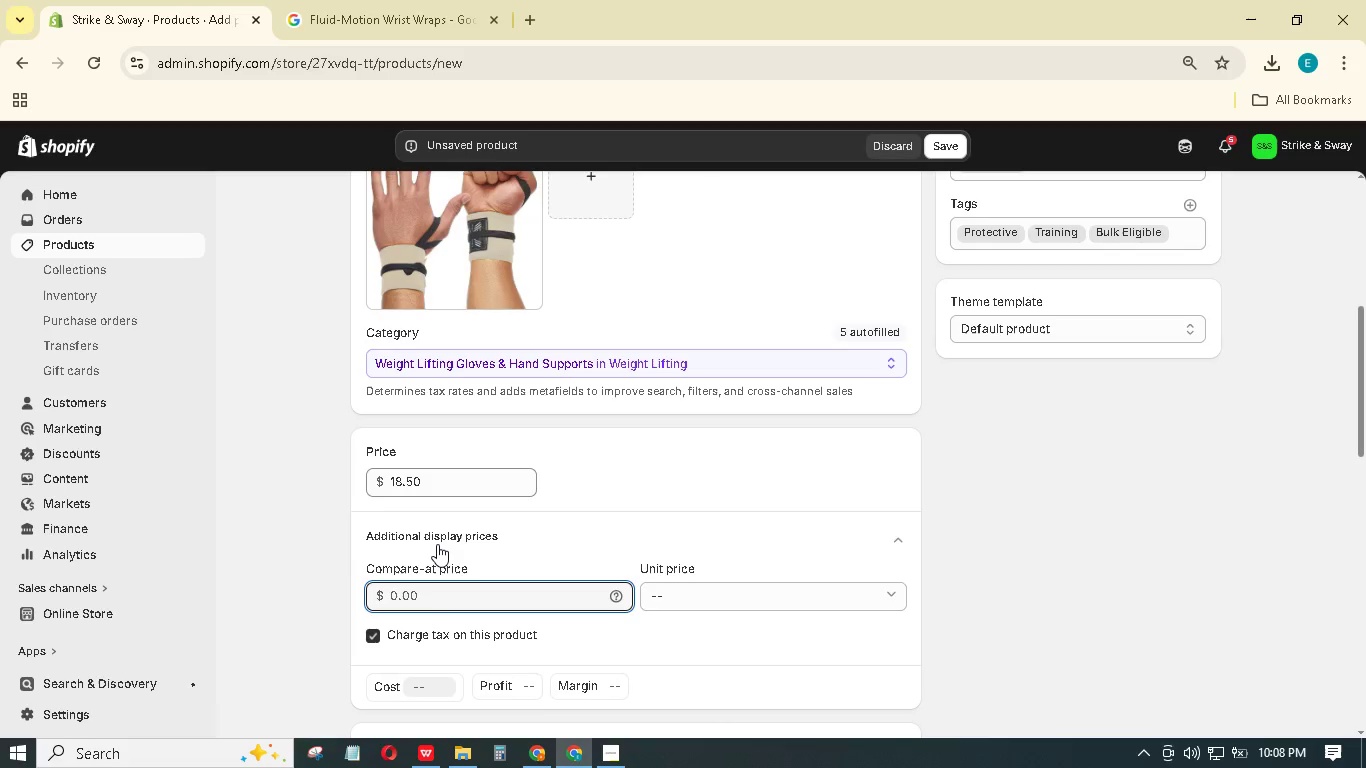 
key(Numpad2)
 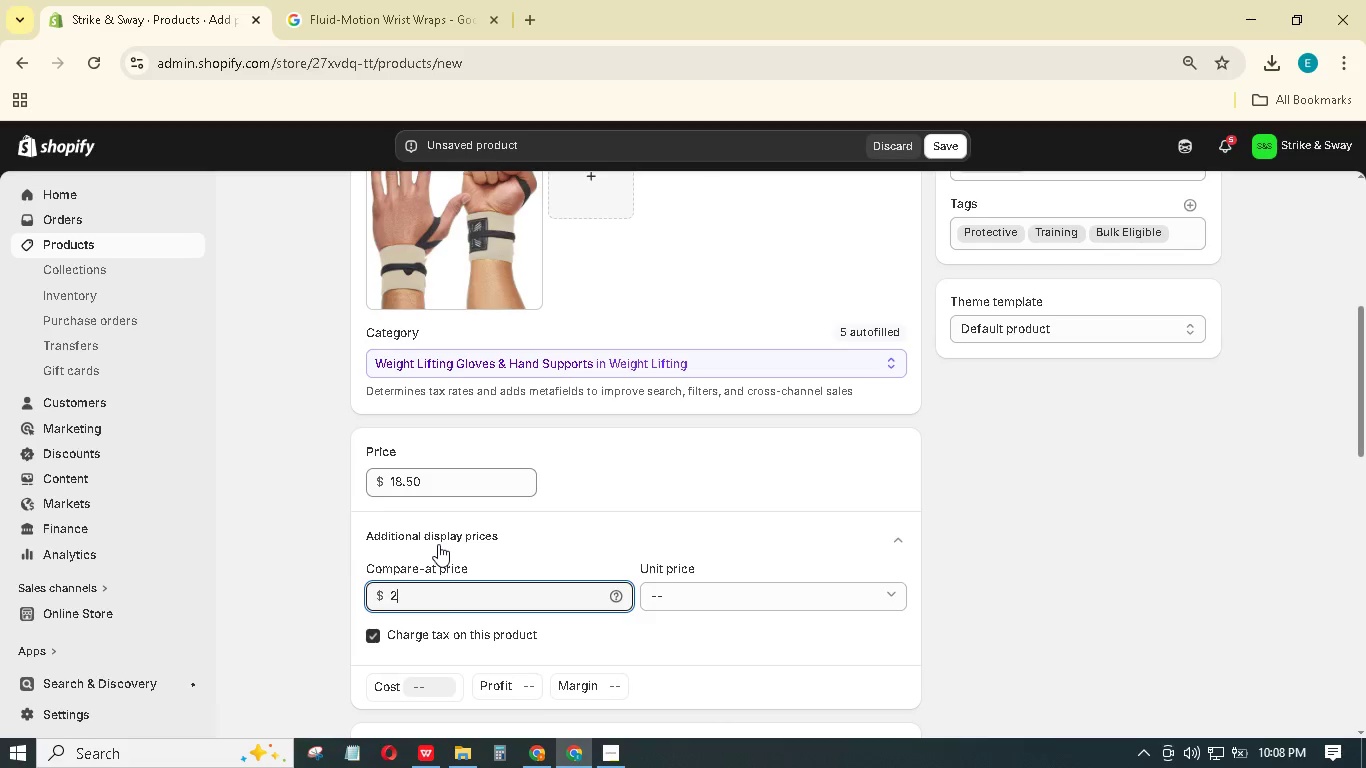 
key(Numpad5)
 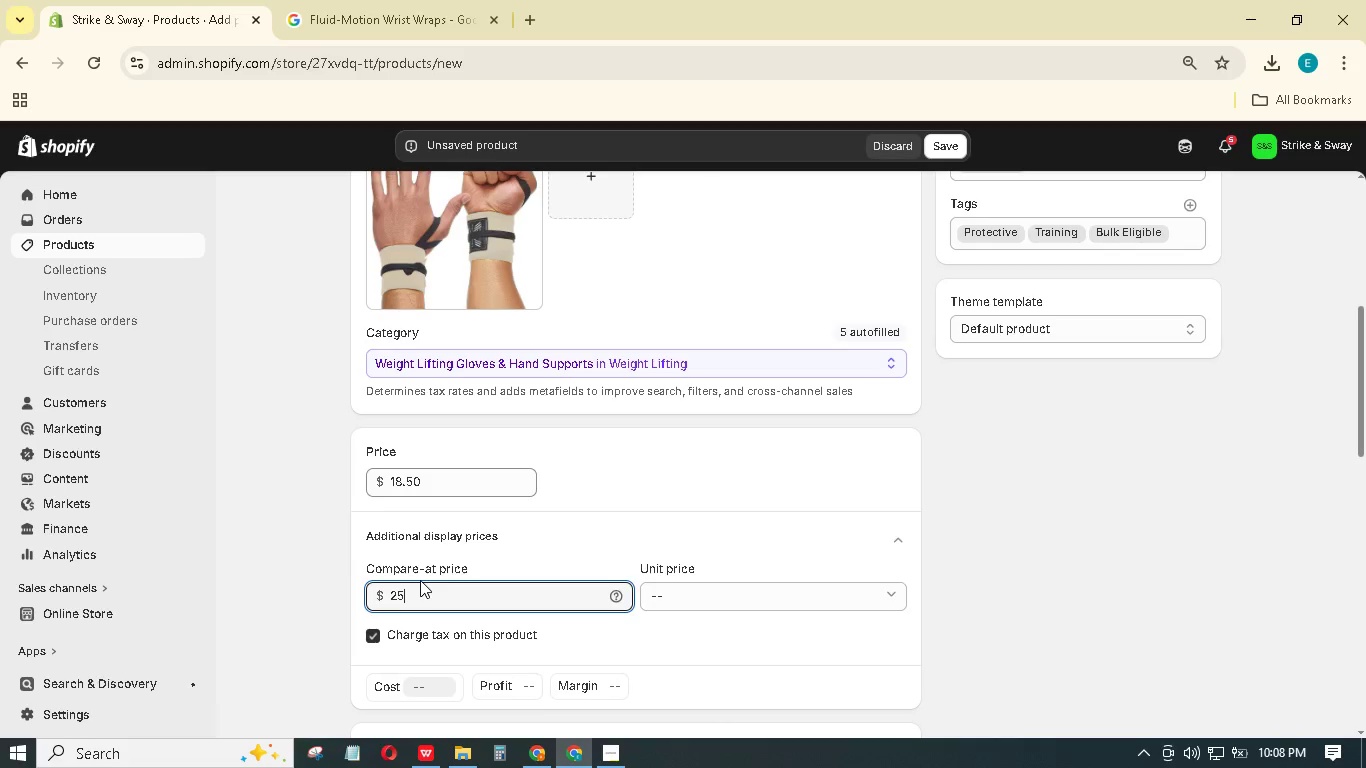 
scroll: coordinate [420, 580], scroll_direction: down, amount: 2.0
 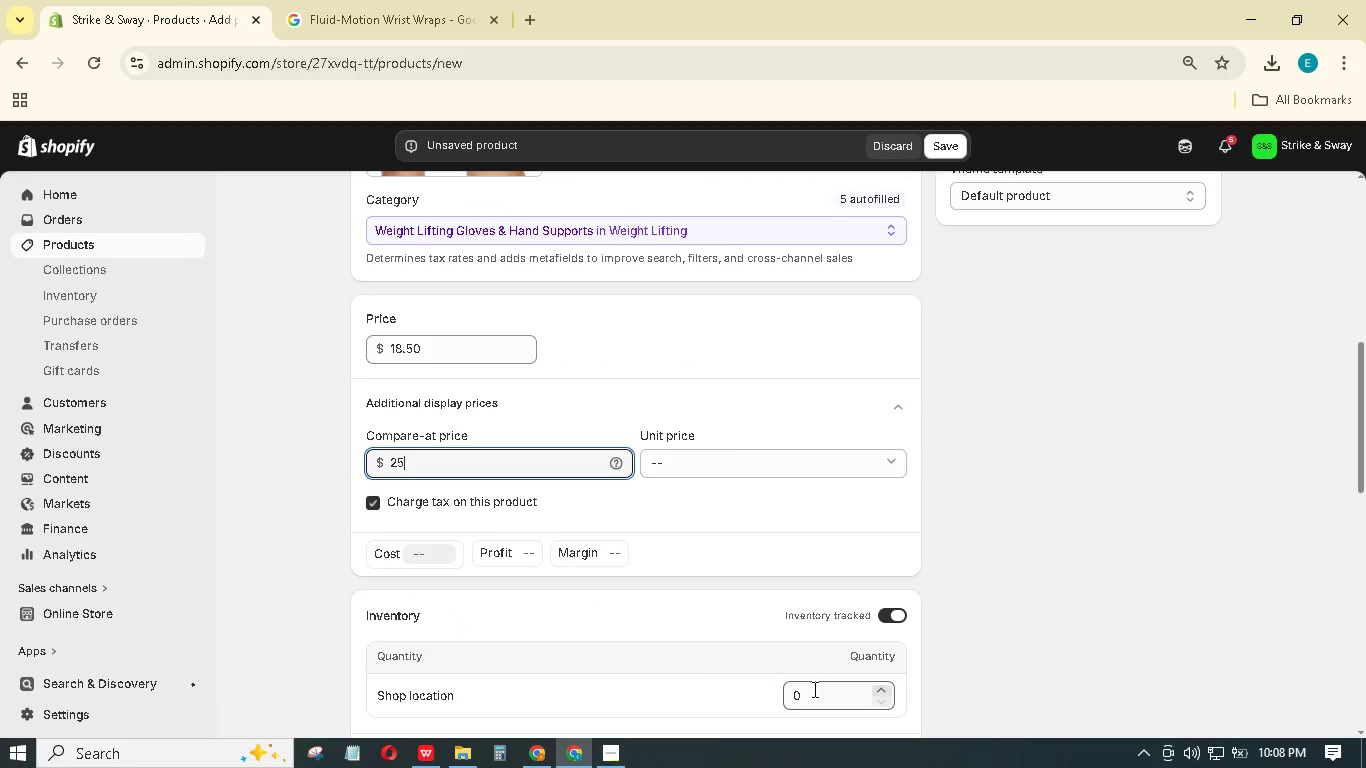 
left_click([813, 689])
 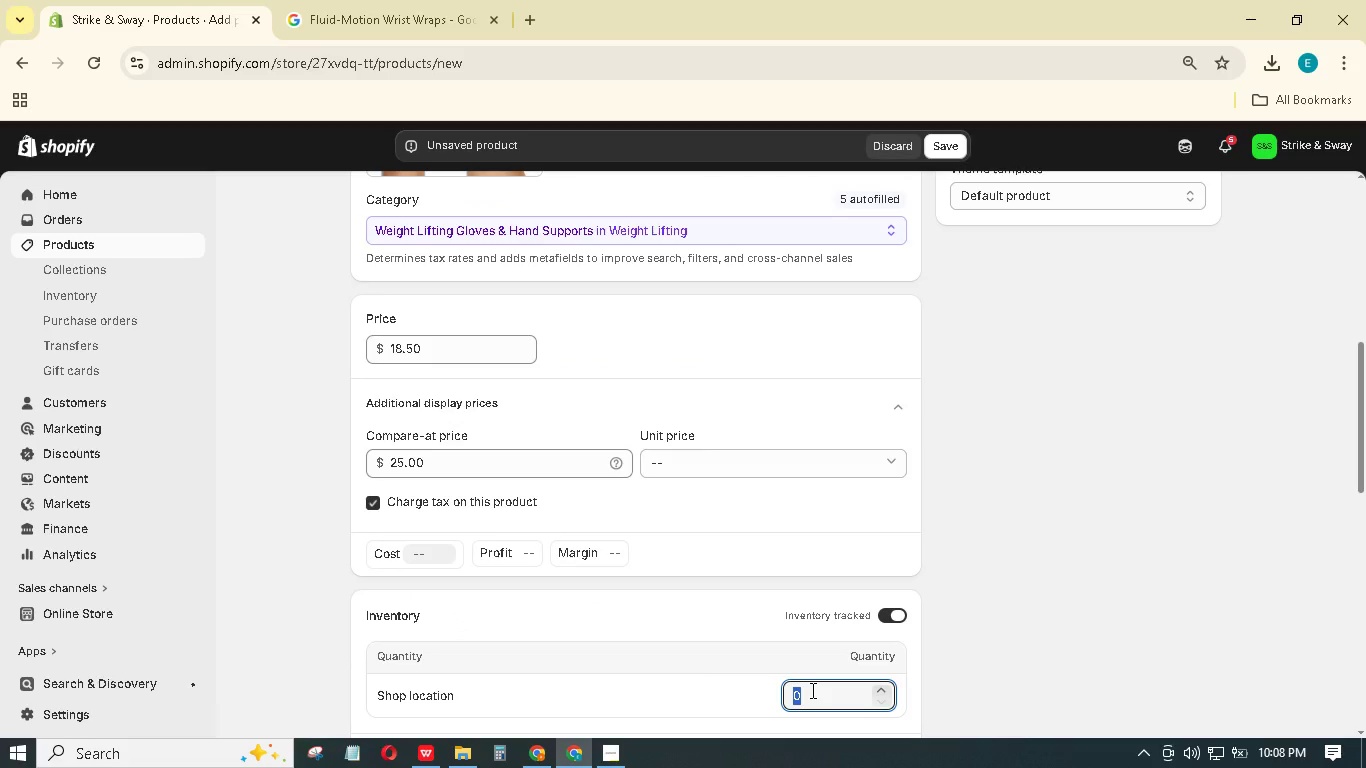 
key(Numpad4)
 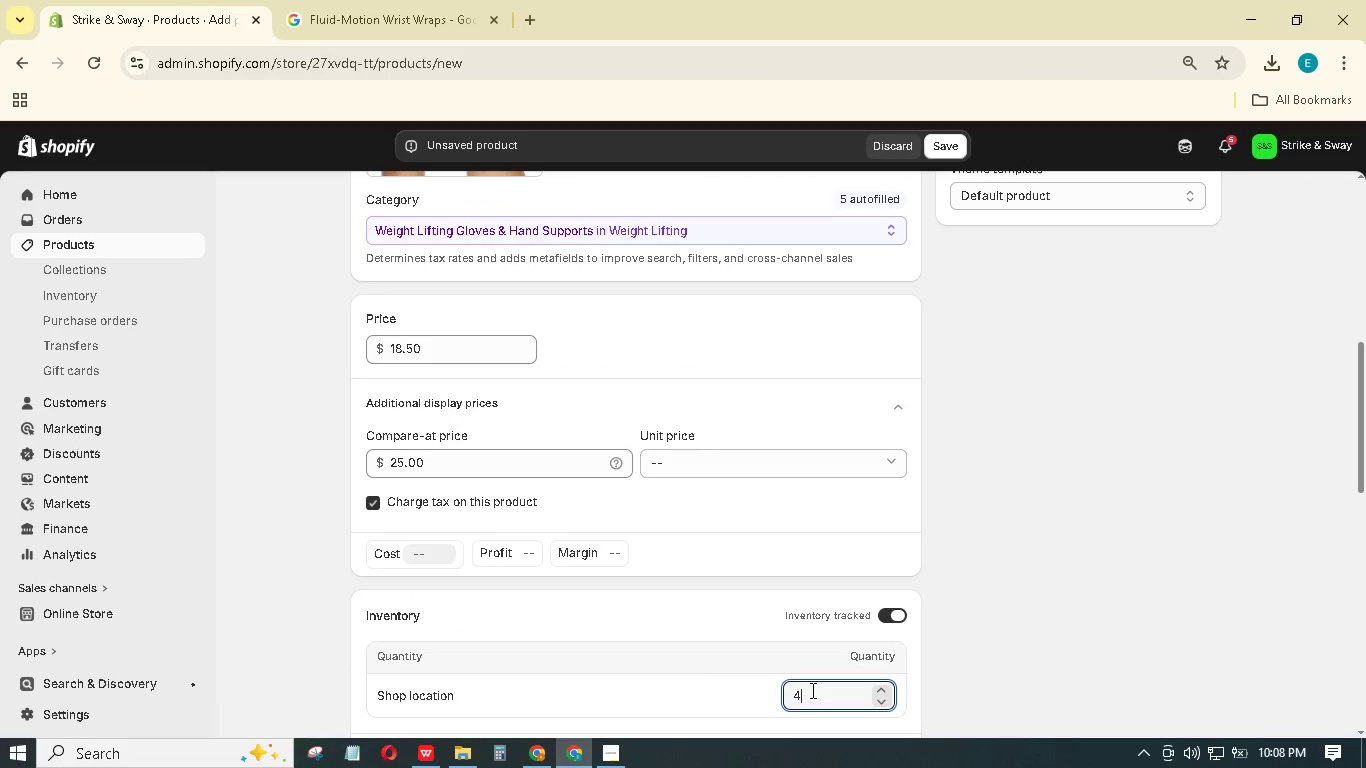 
key(Numpad0)
 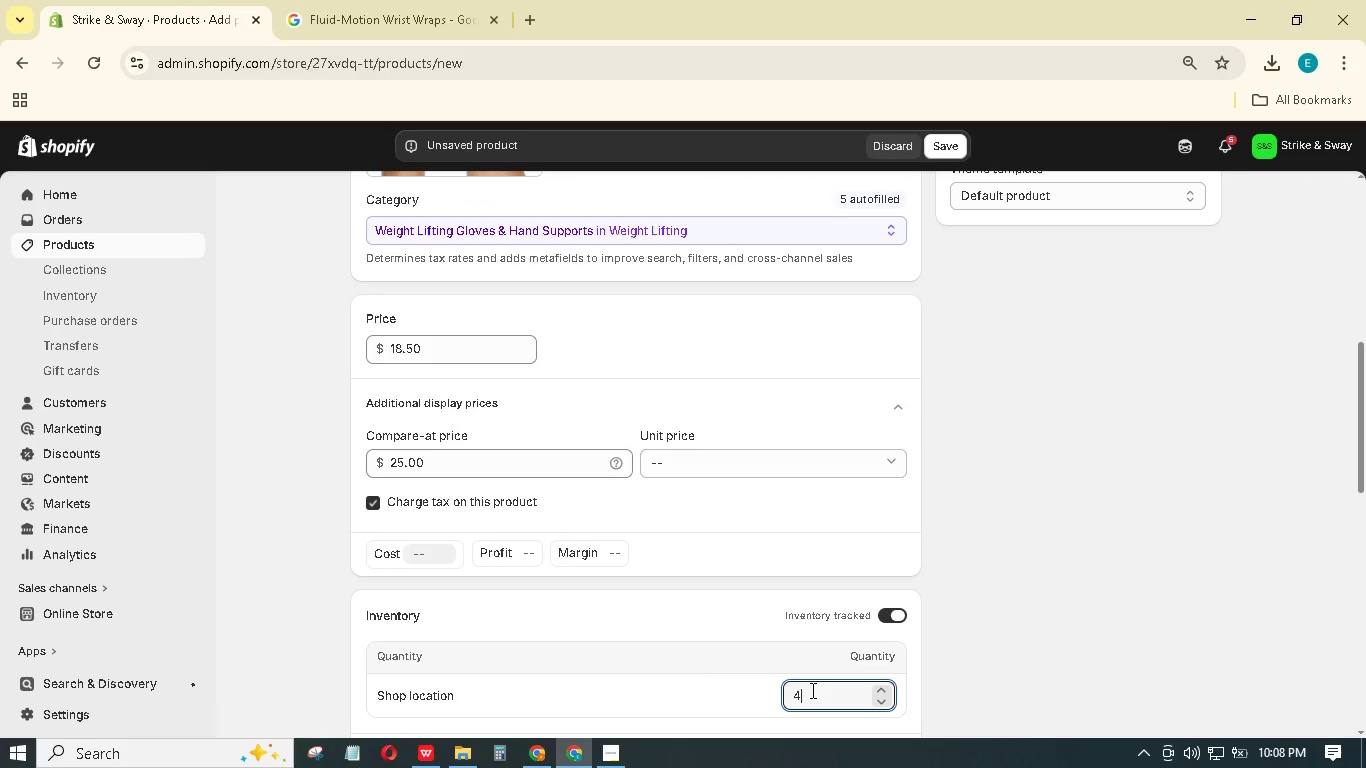 
key(Numpad0)
 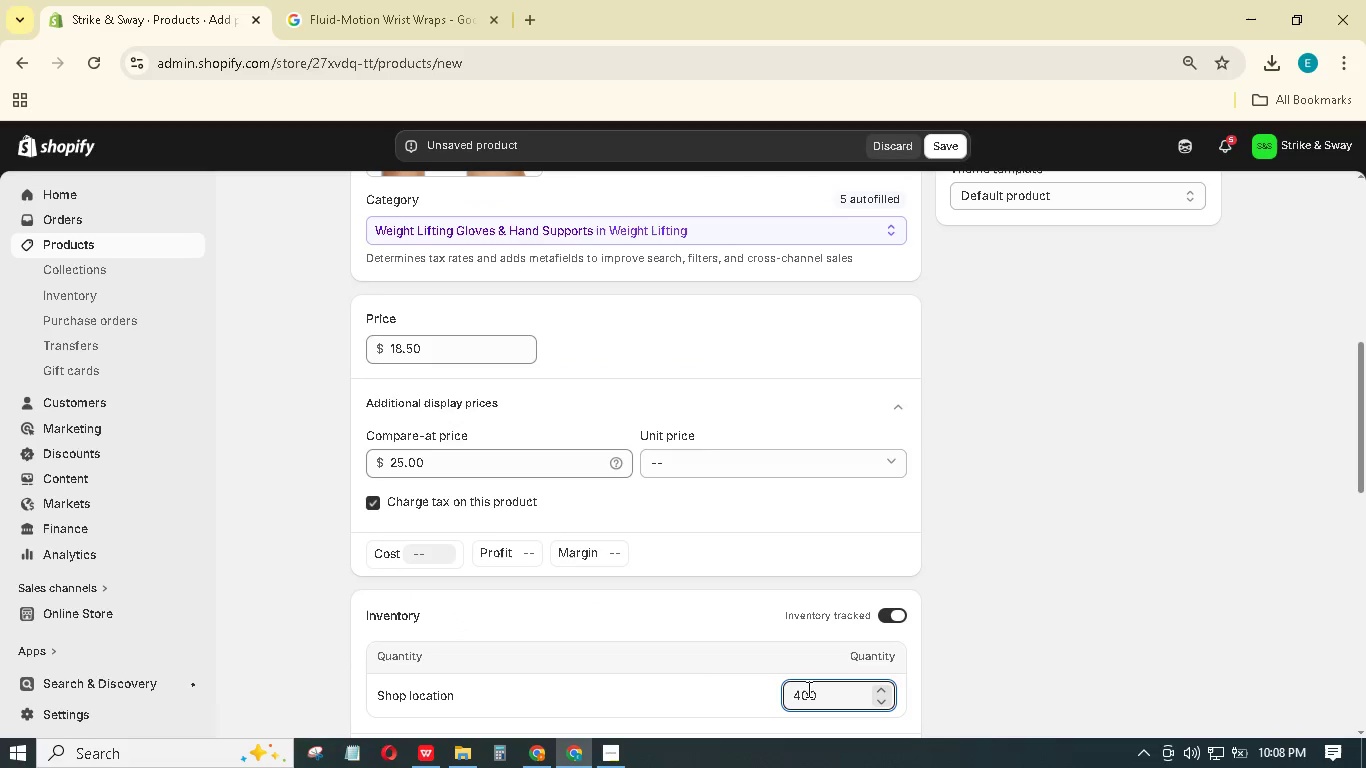 
scroll: coordinate [774, 680], scroll_direction: down, amount: 3.0
 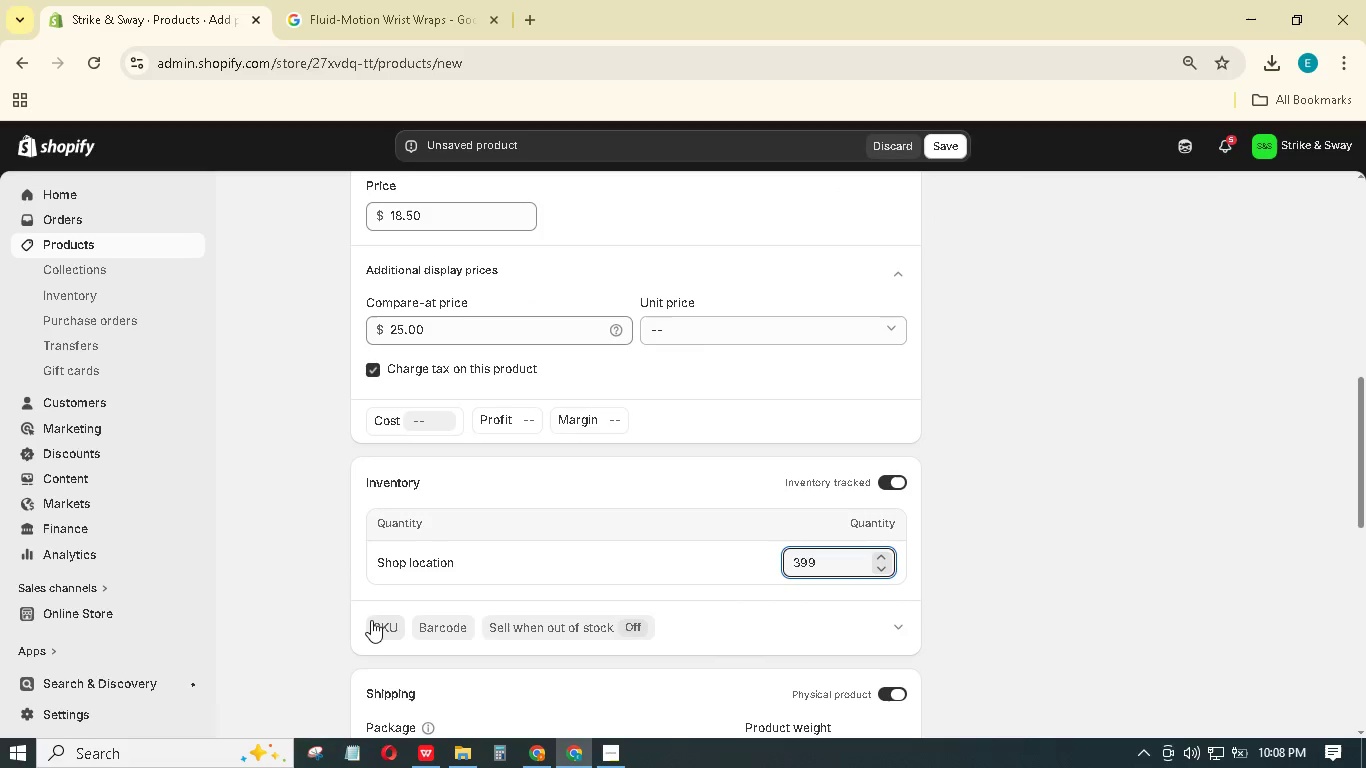 
left_click([373, 621])
 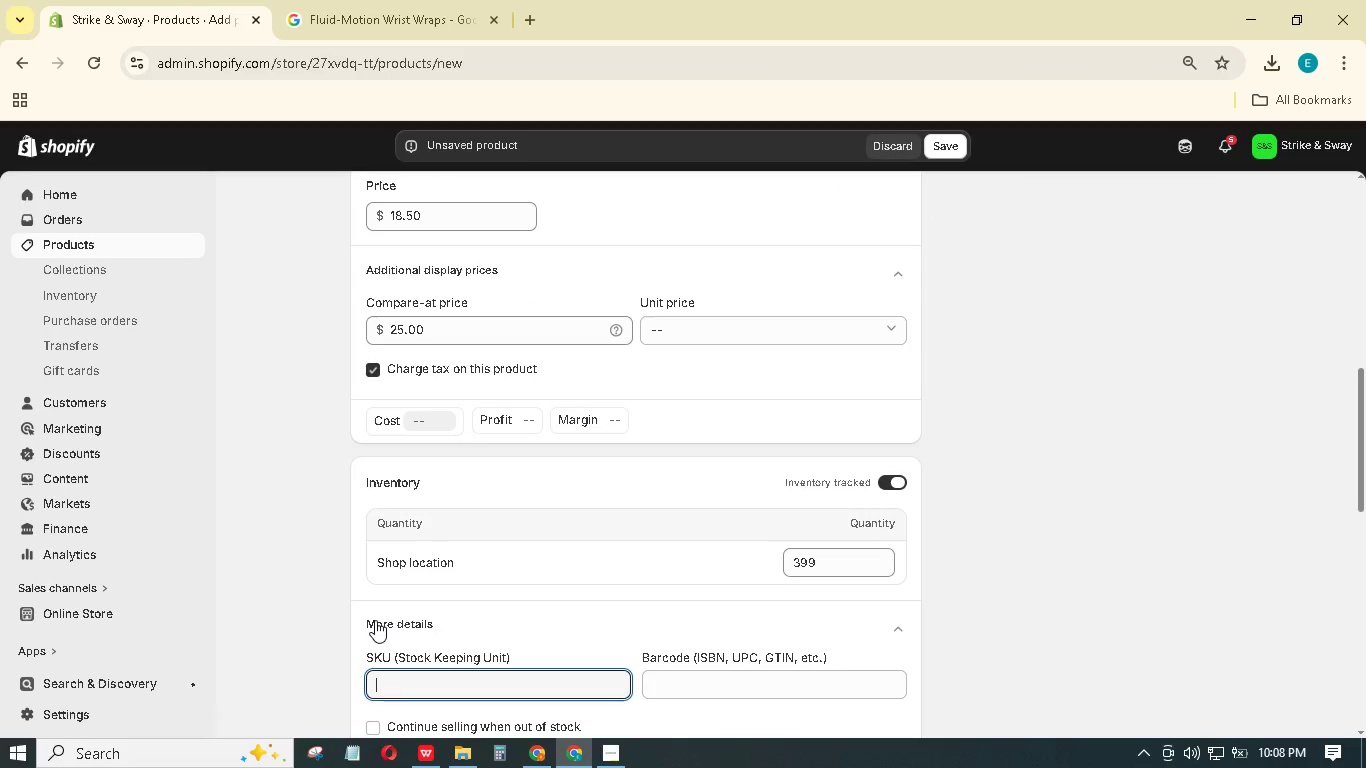 
type(SS-00018-X)
 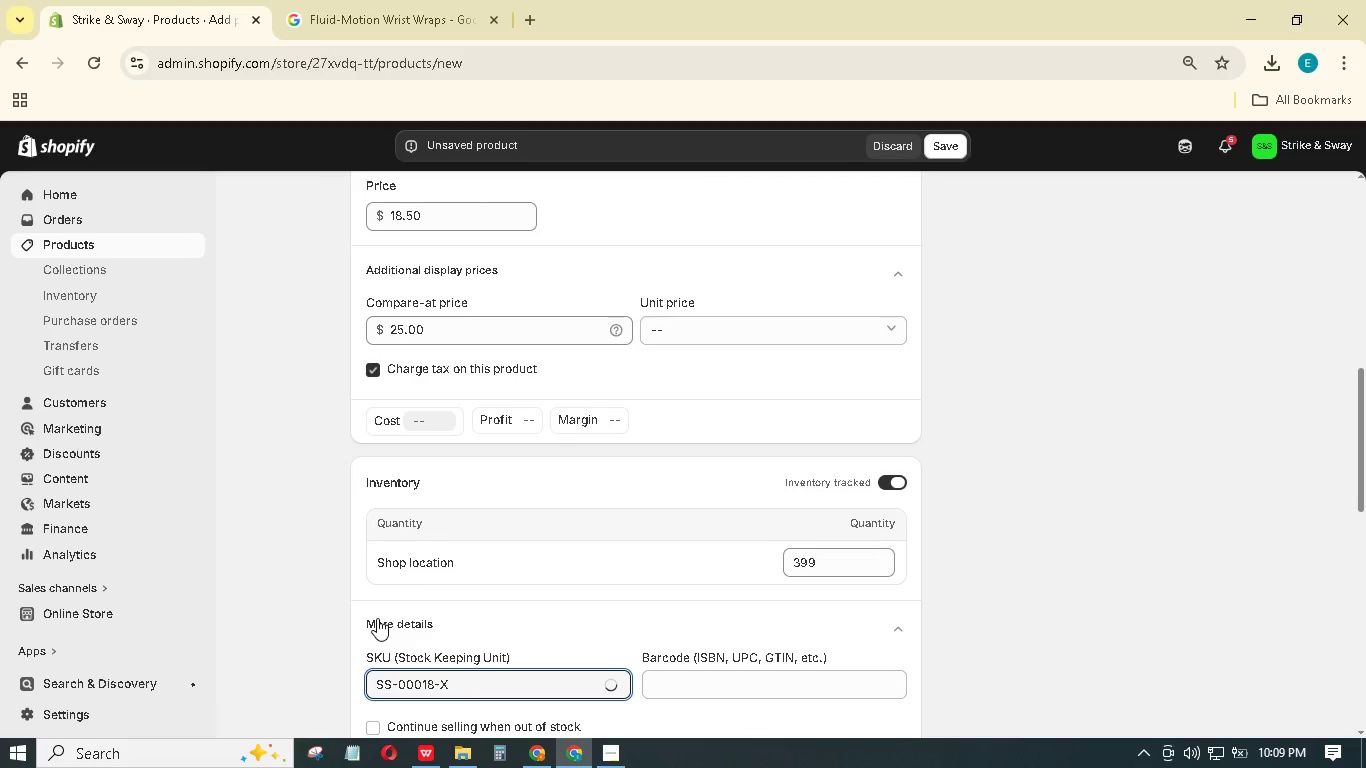 
left_click_drag(start_coordinate=[830, 559], to_coordinate=[793, 560])
 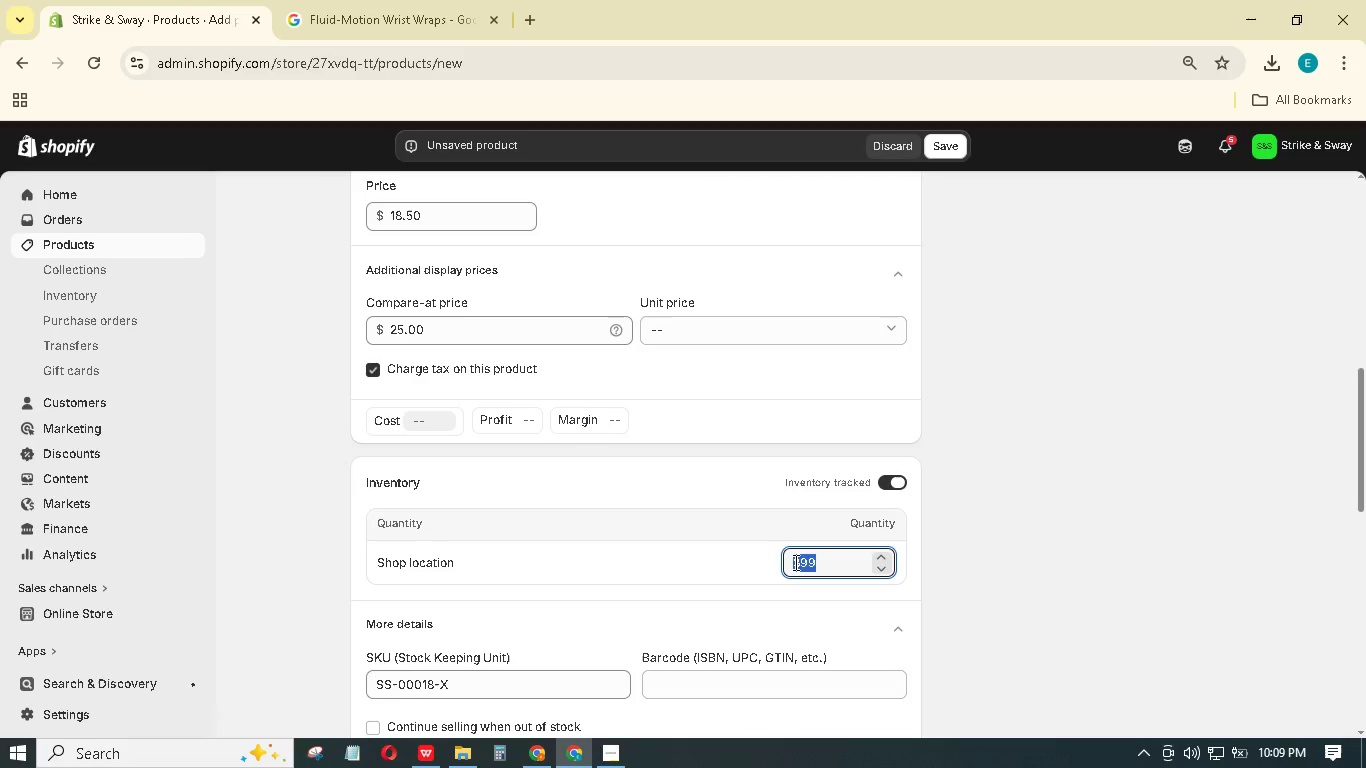 
key(Numpad4)
 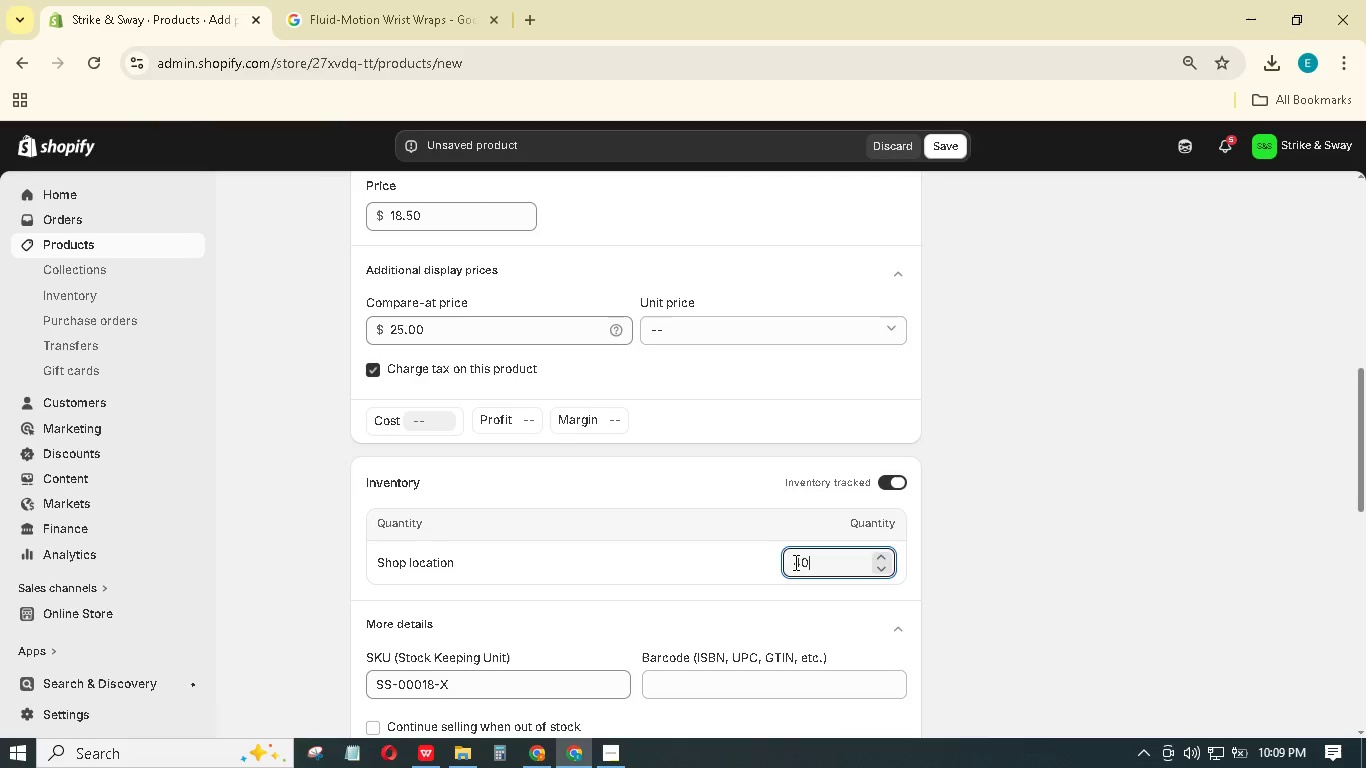 
key(Numpad0)
 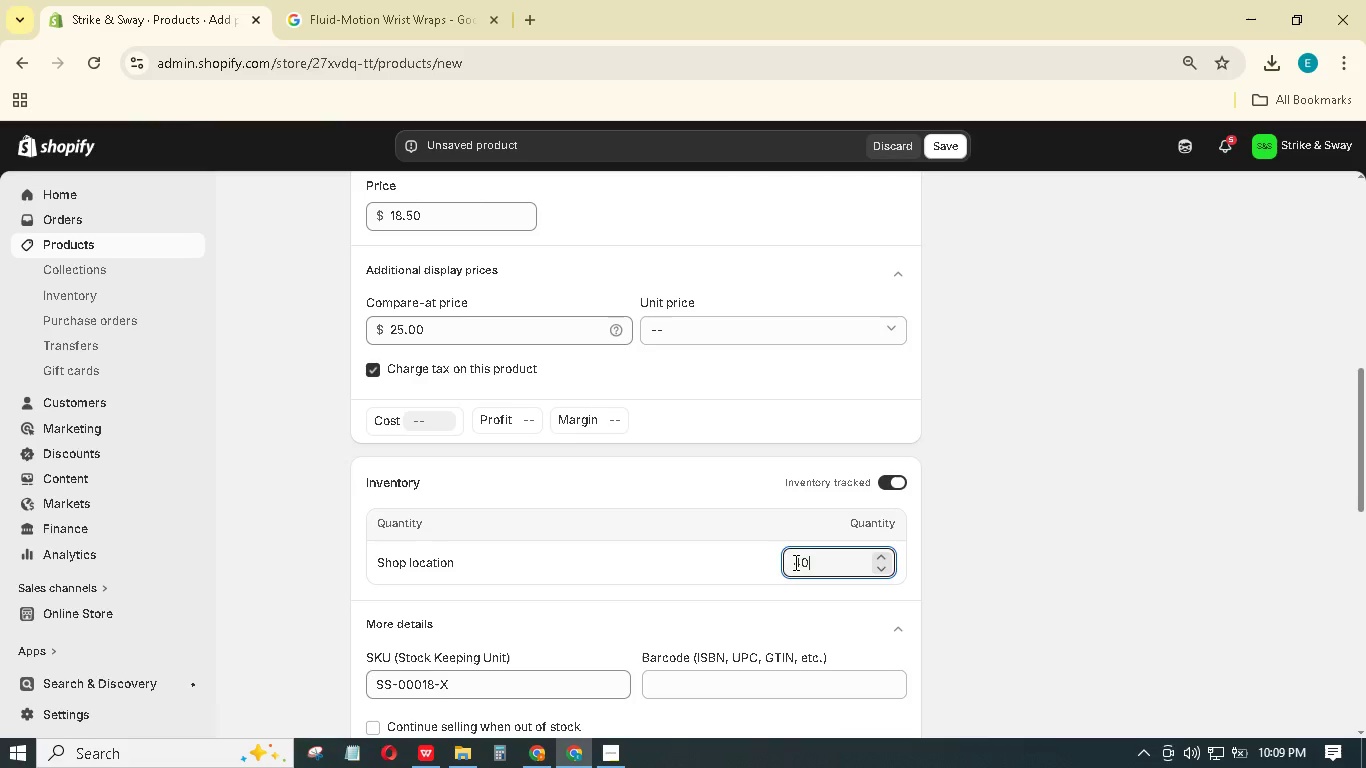 
key(Numpad0)
 